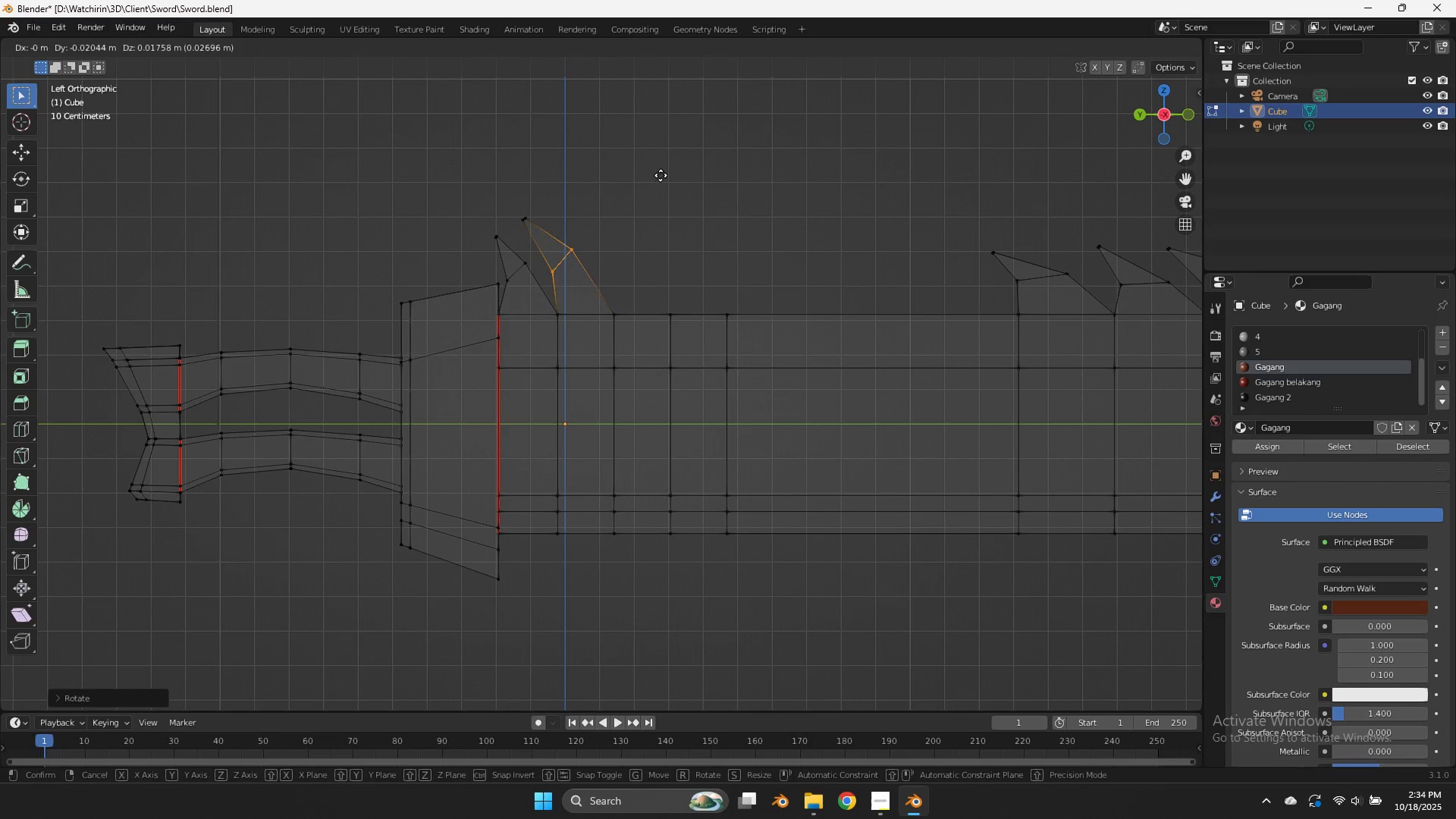 
hold_key(key=ShiftLeft, duration=0.64)
left_click([681, 159])
 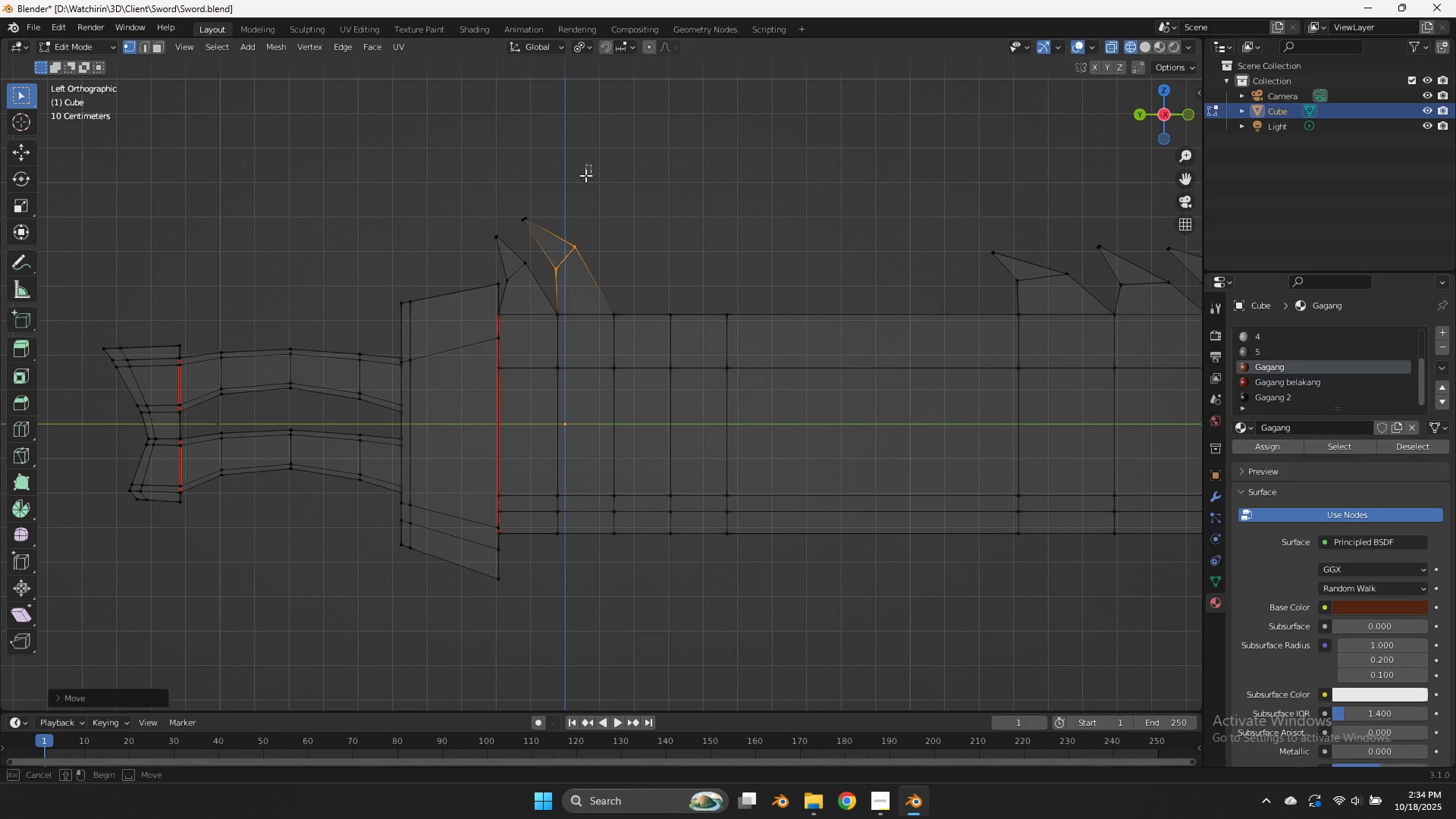 
left_click_drag(start_coordinate=[592, 163], to_coordinate=[517, 231])
 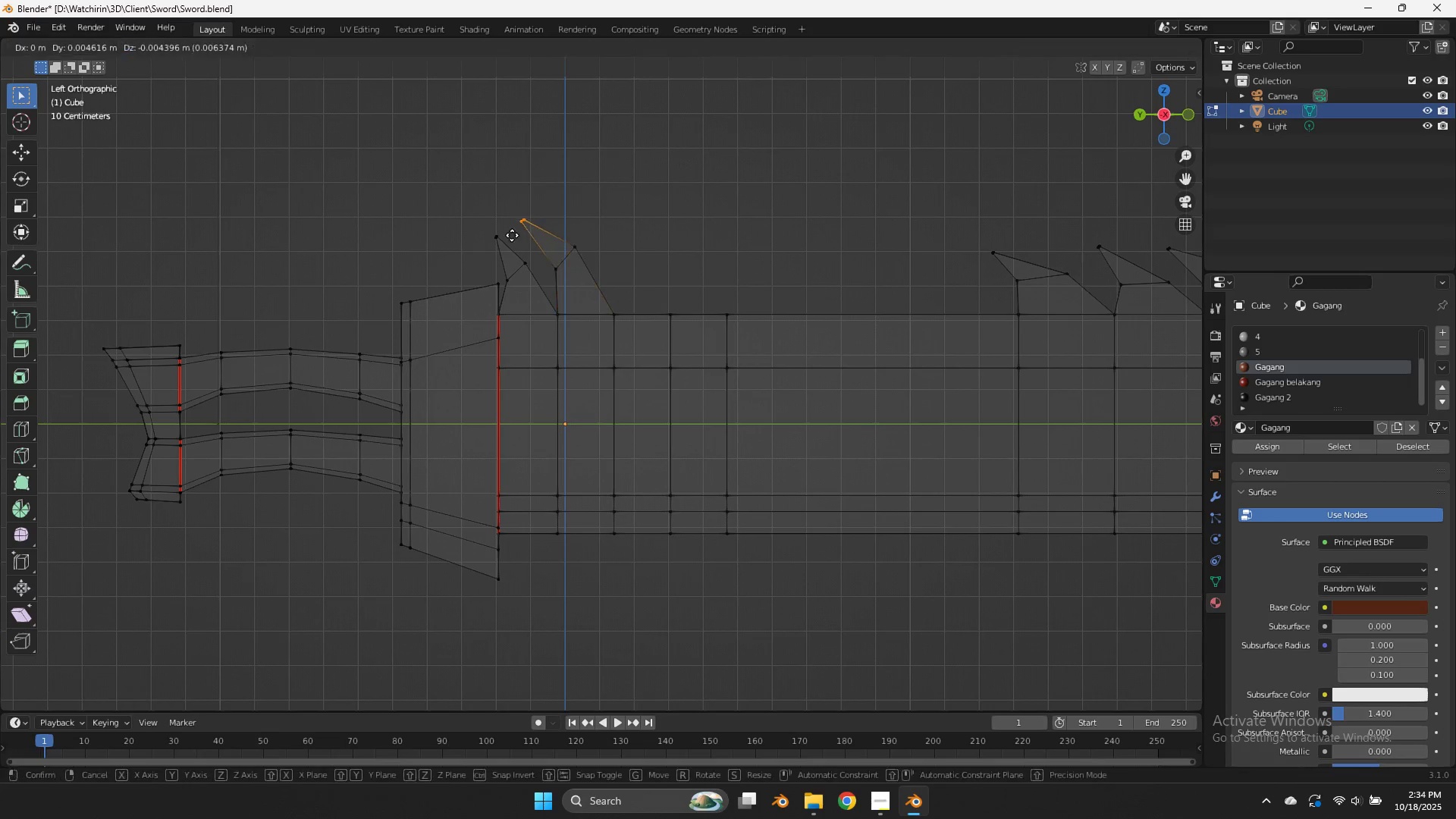 
key(G)
 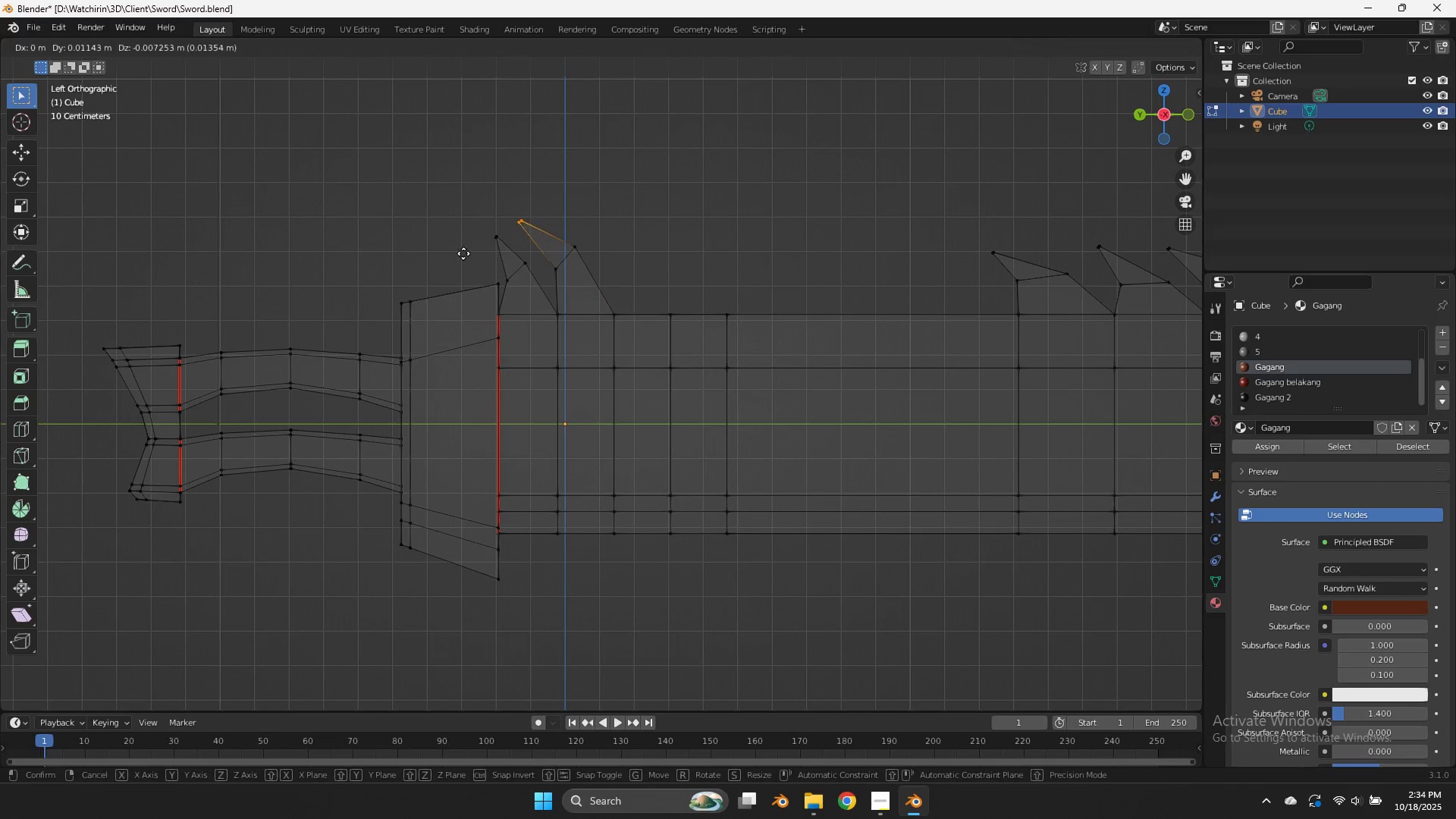 
hold_key(key=ShiftLeft, duration=0.53)
left_click([430, 261])
 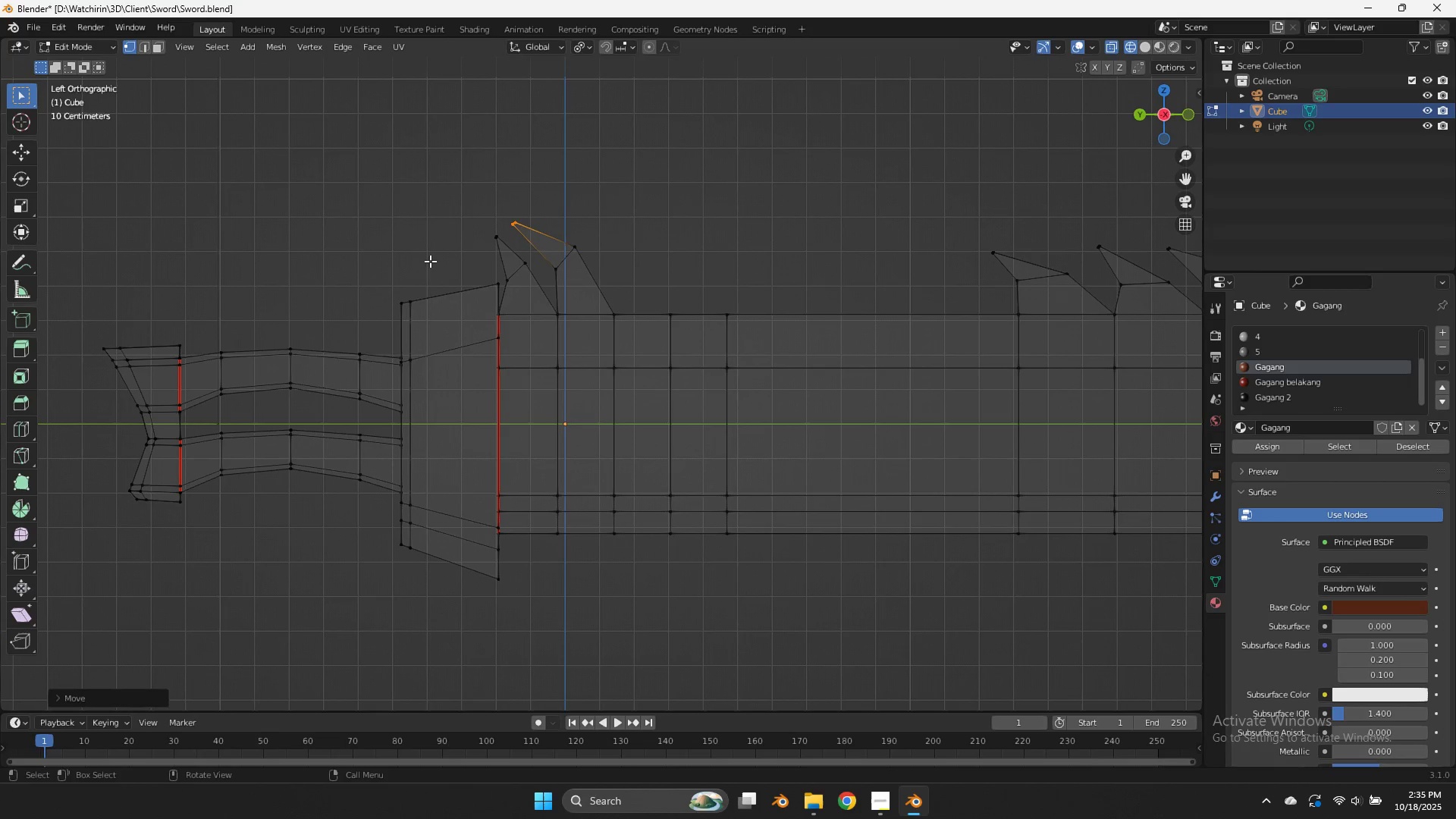 
left_click_drag(start_coordinate=[686, 286], to_coordinate=[599, 330])
 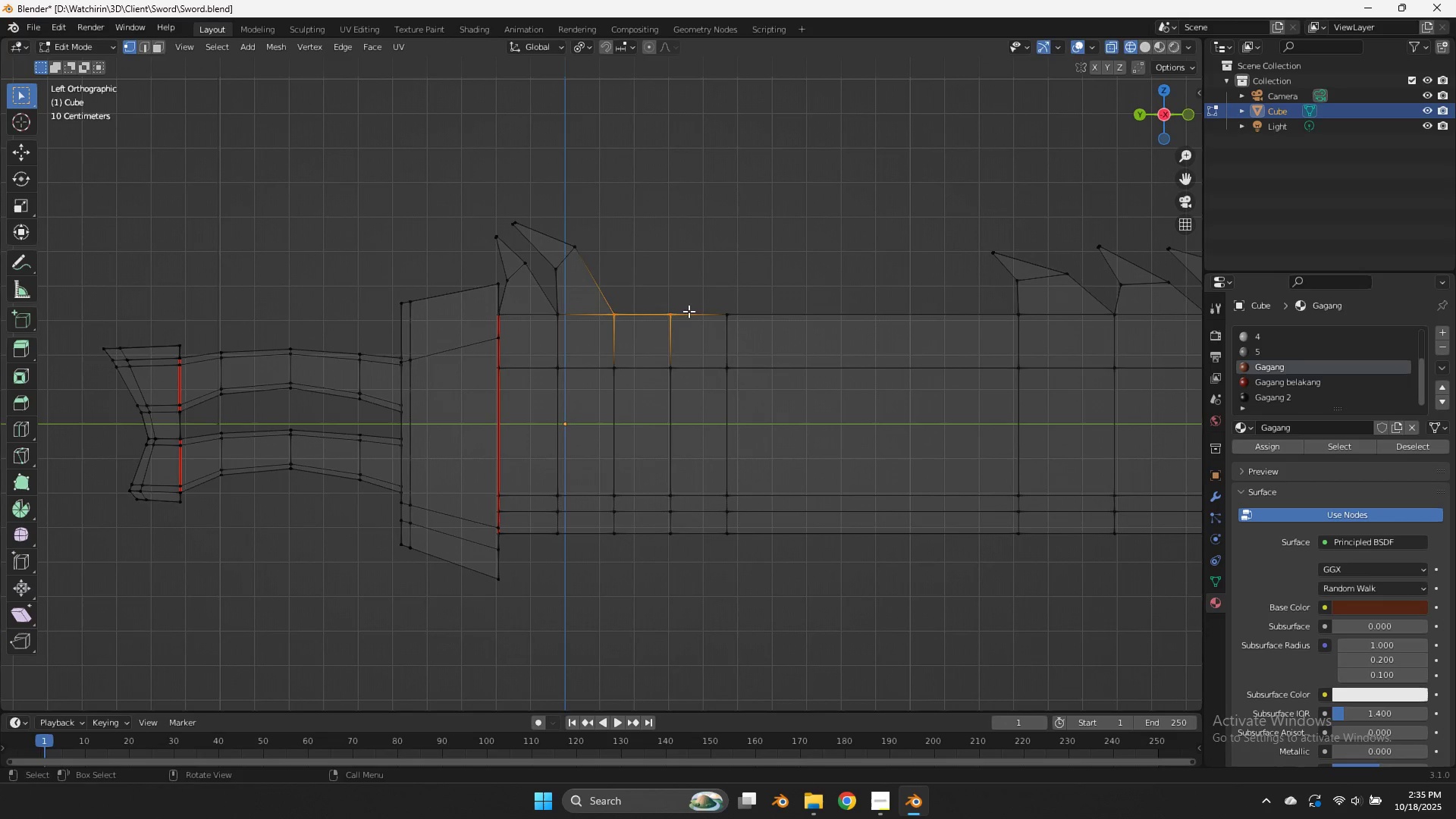 
key(E)
 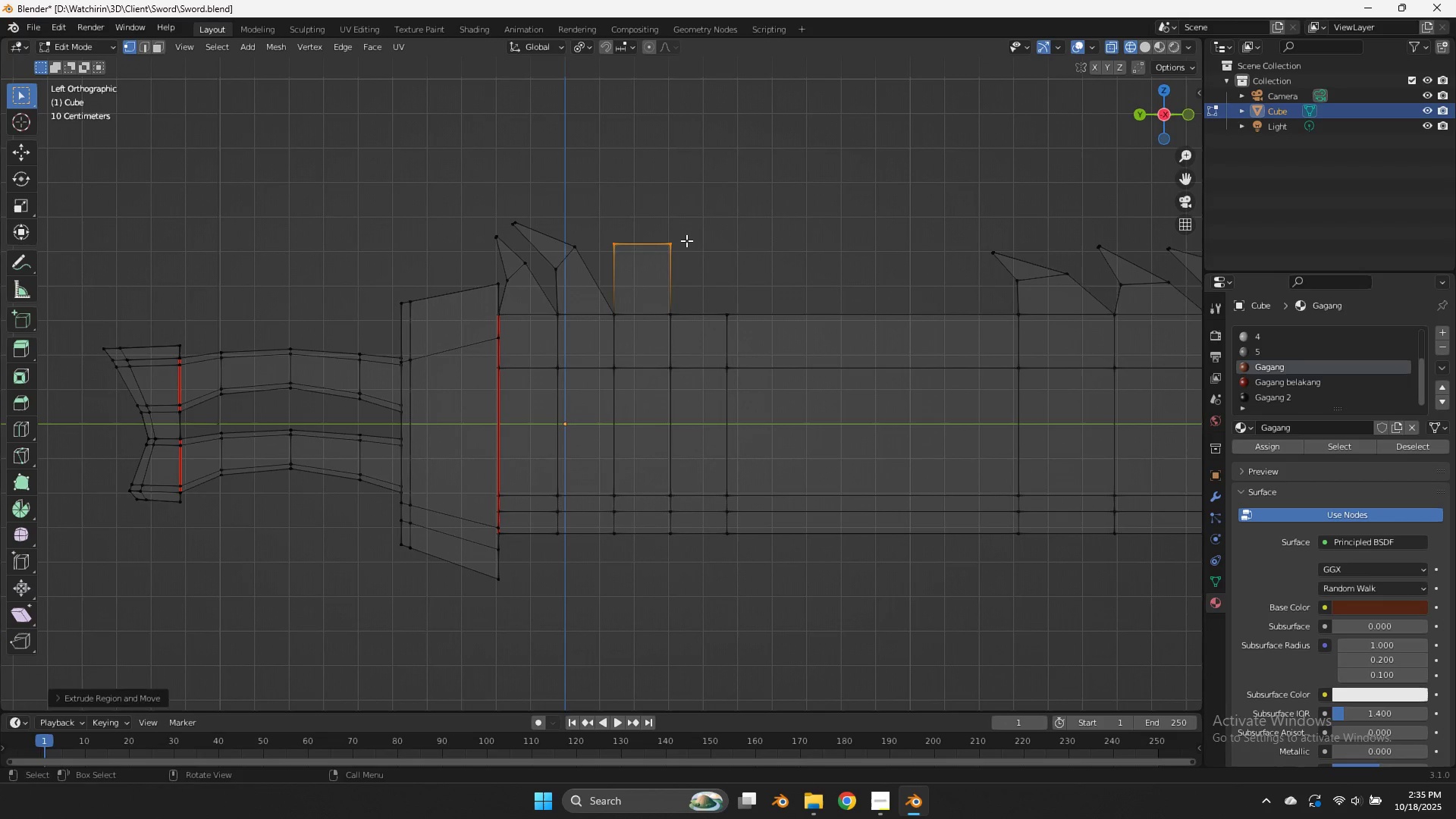 
left_click([686, 240])
 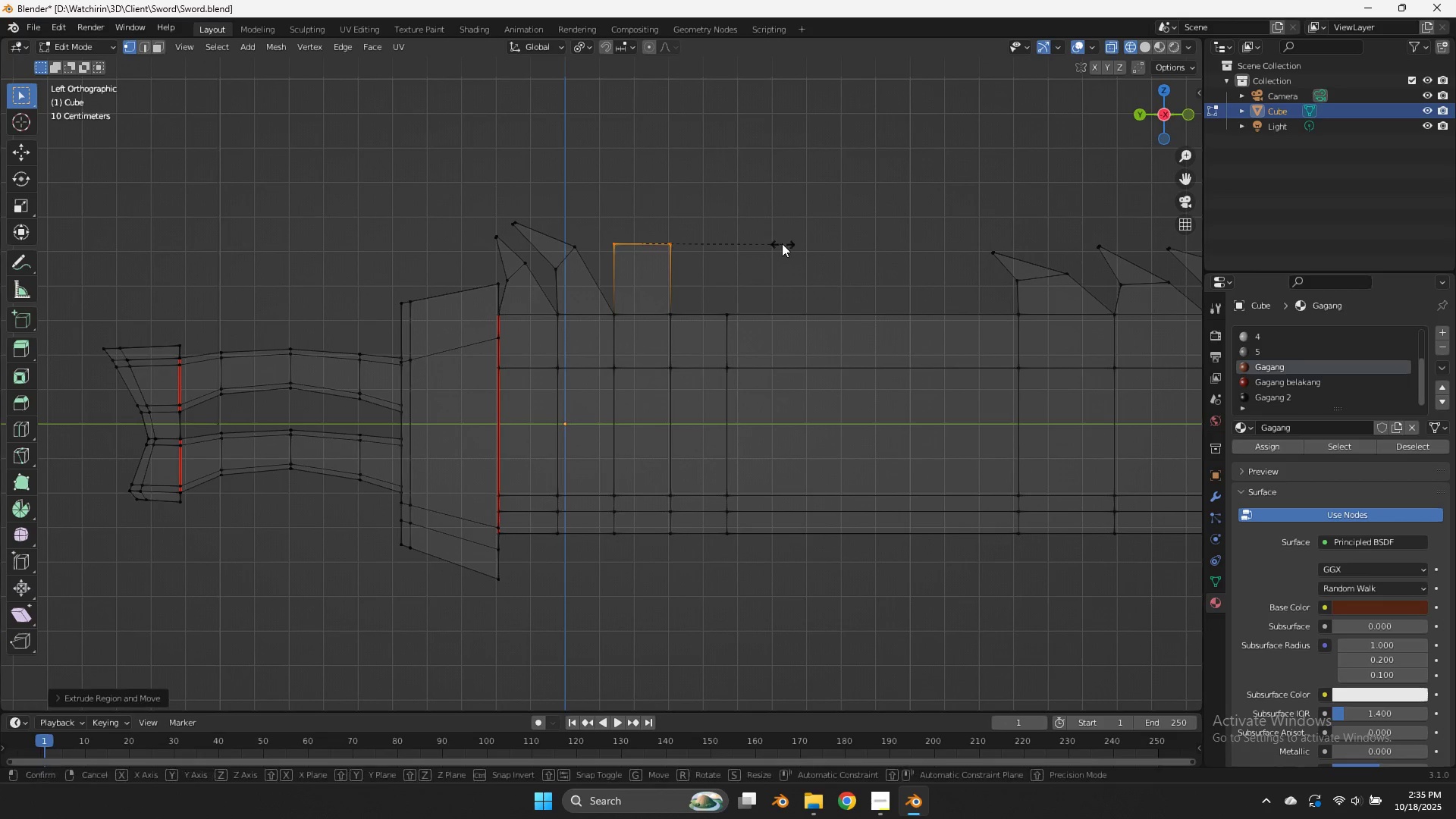 
key(S)
 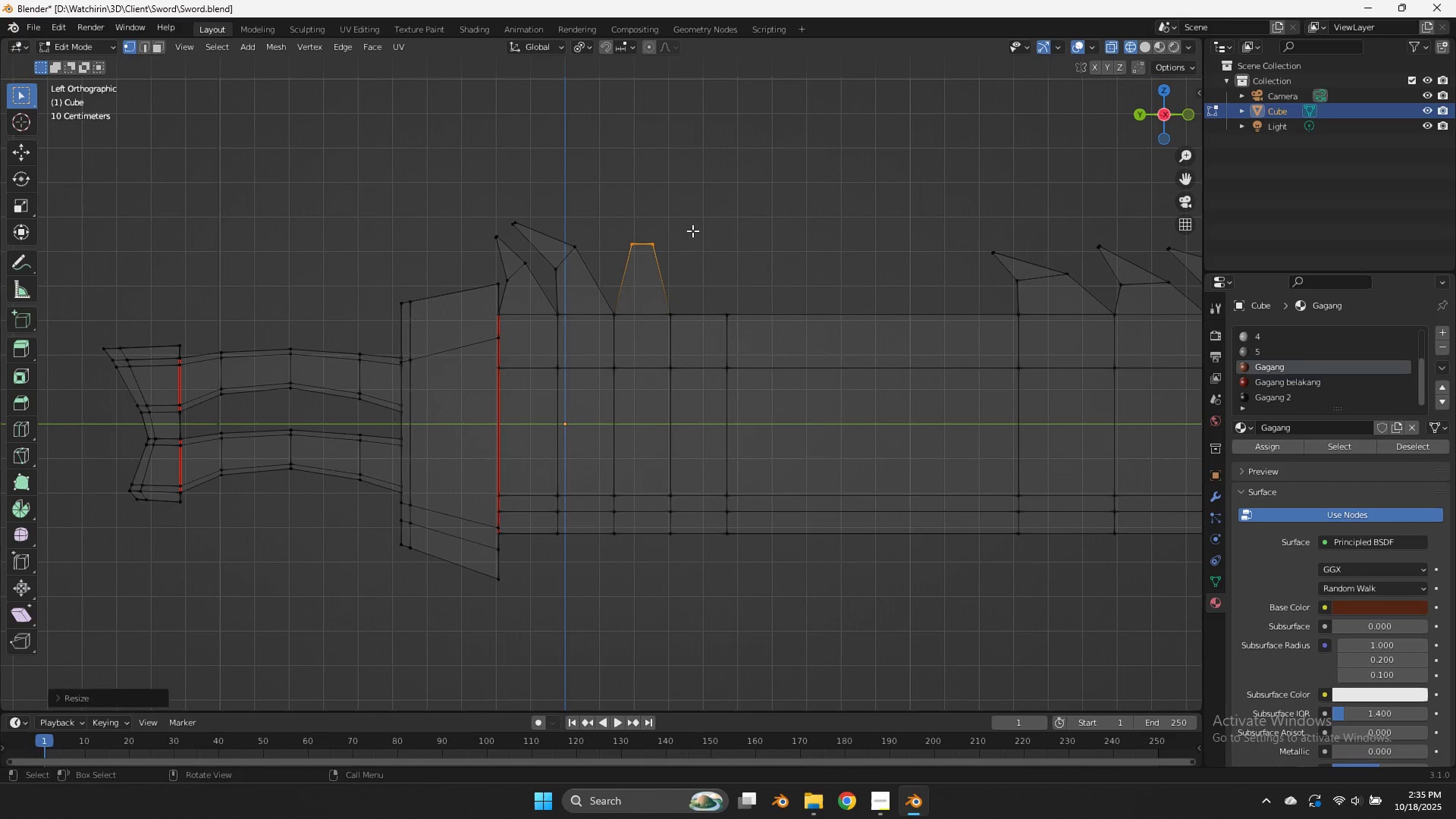 
left_click([692, 231])
 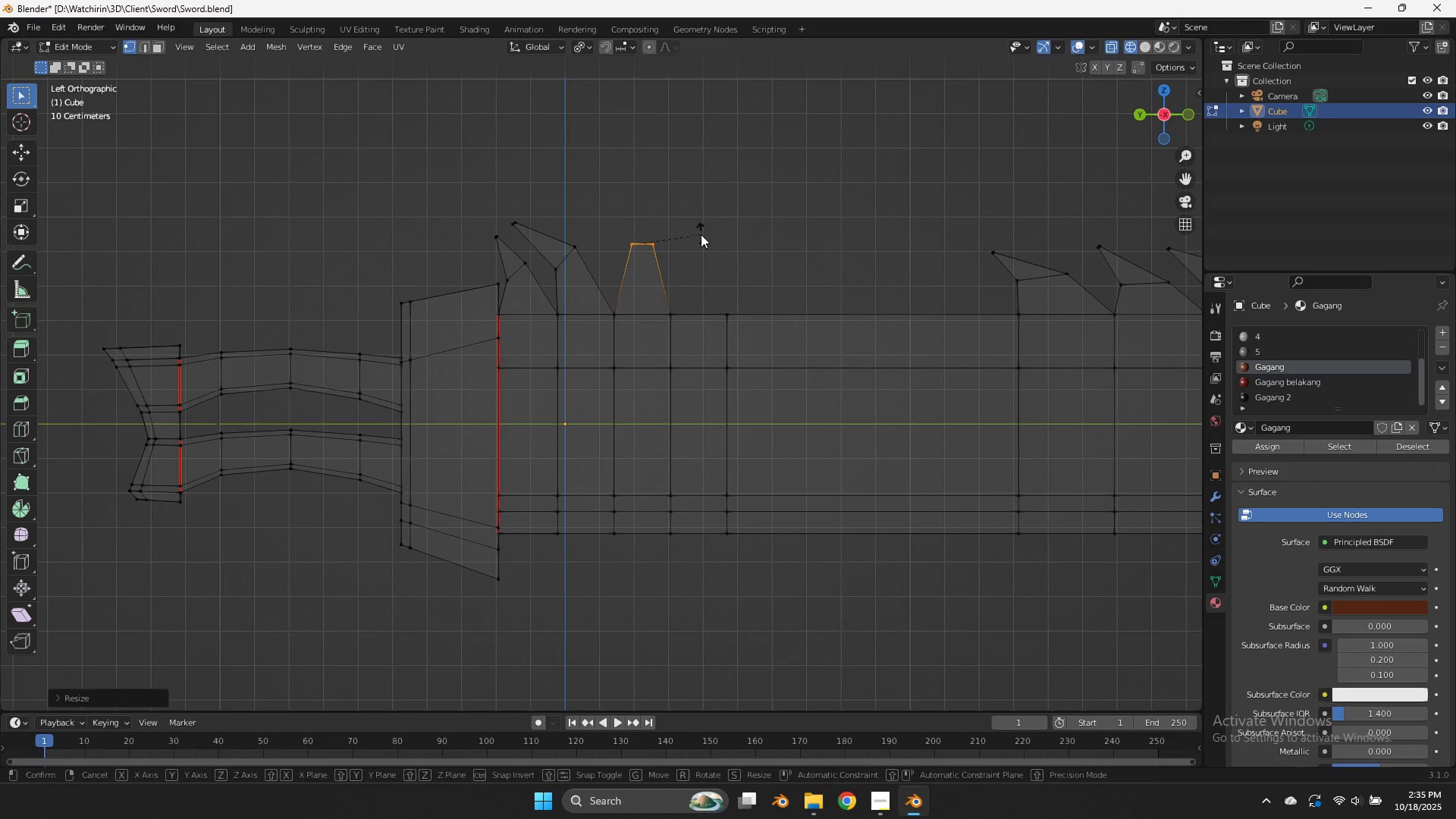 
key(R)
 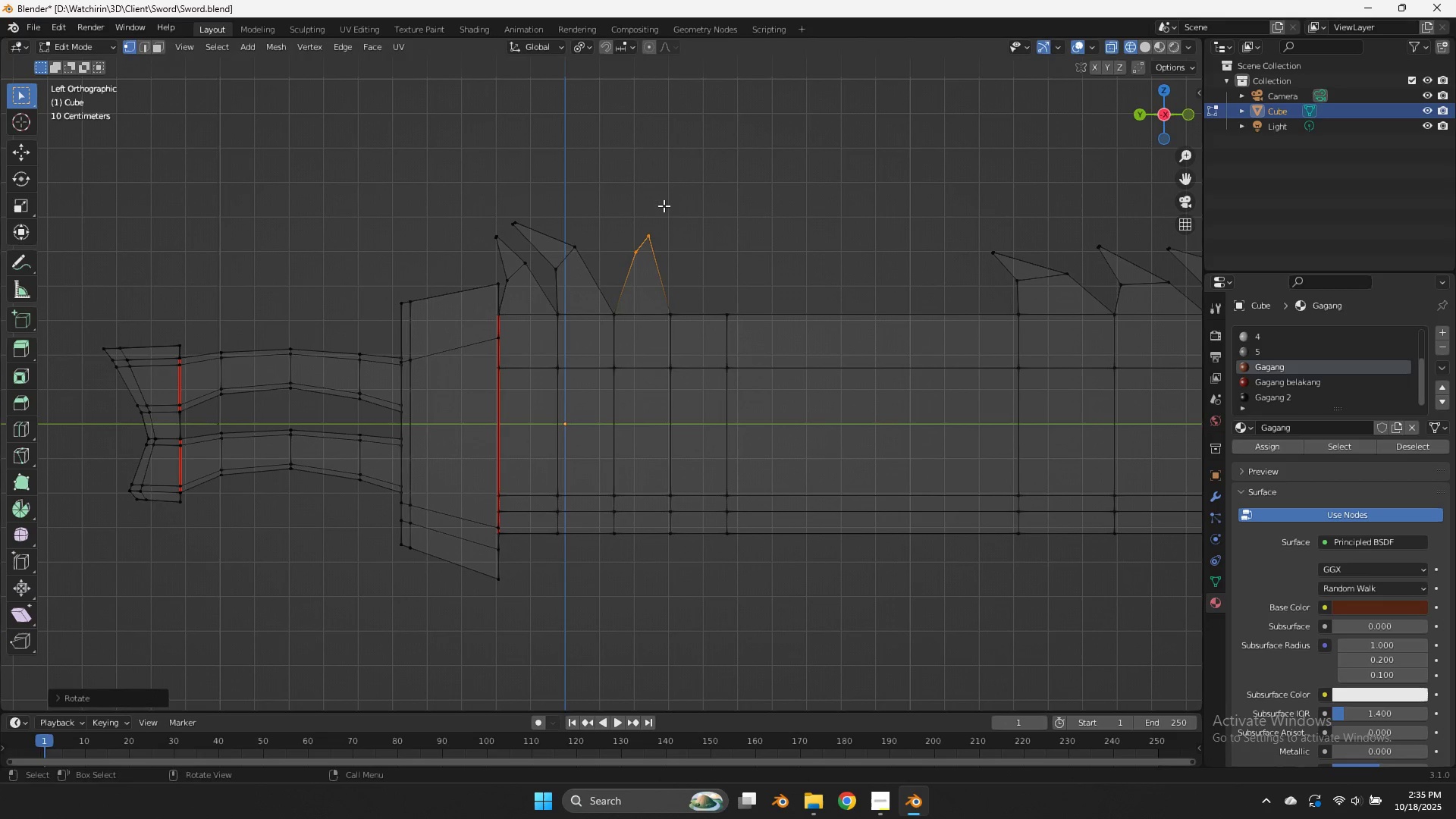 
left_click([664, 206])
 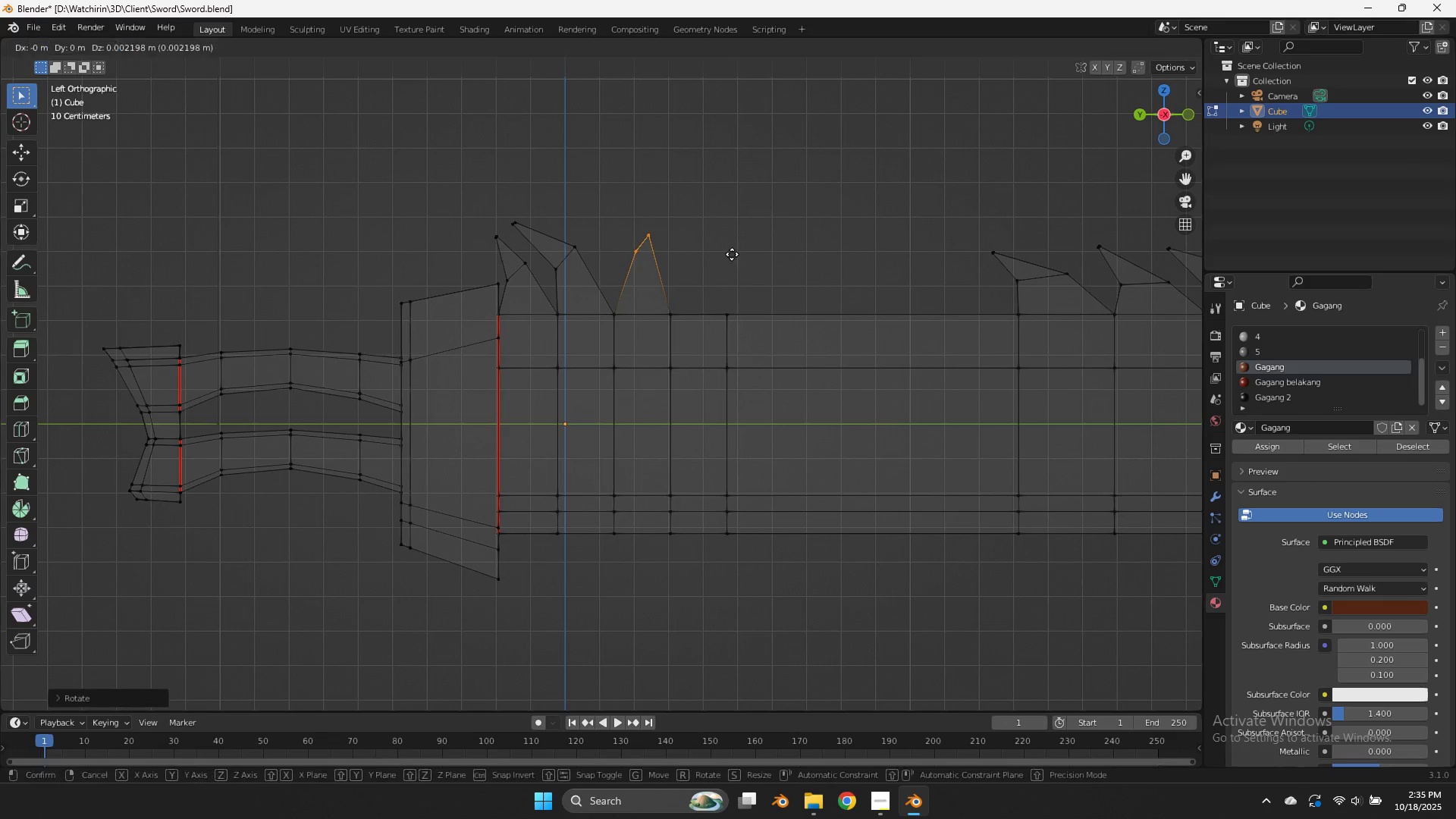 
key(G)
 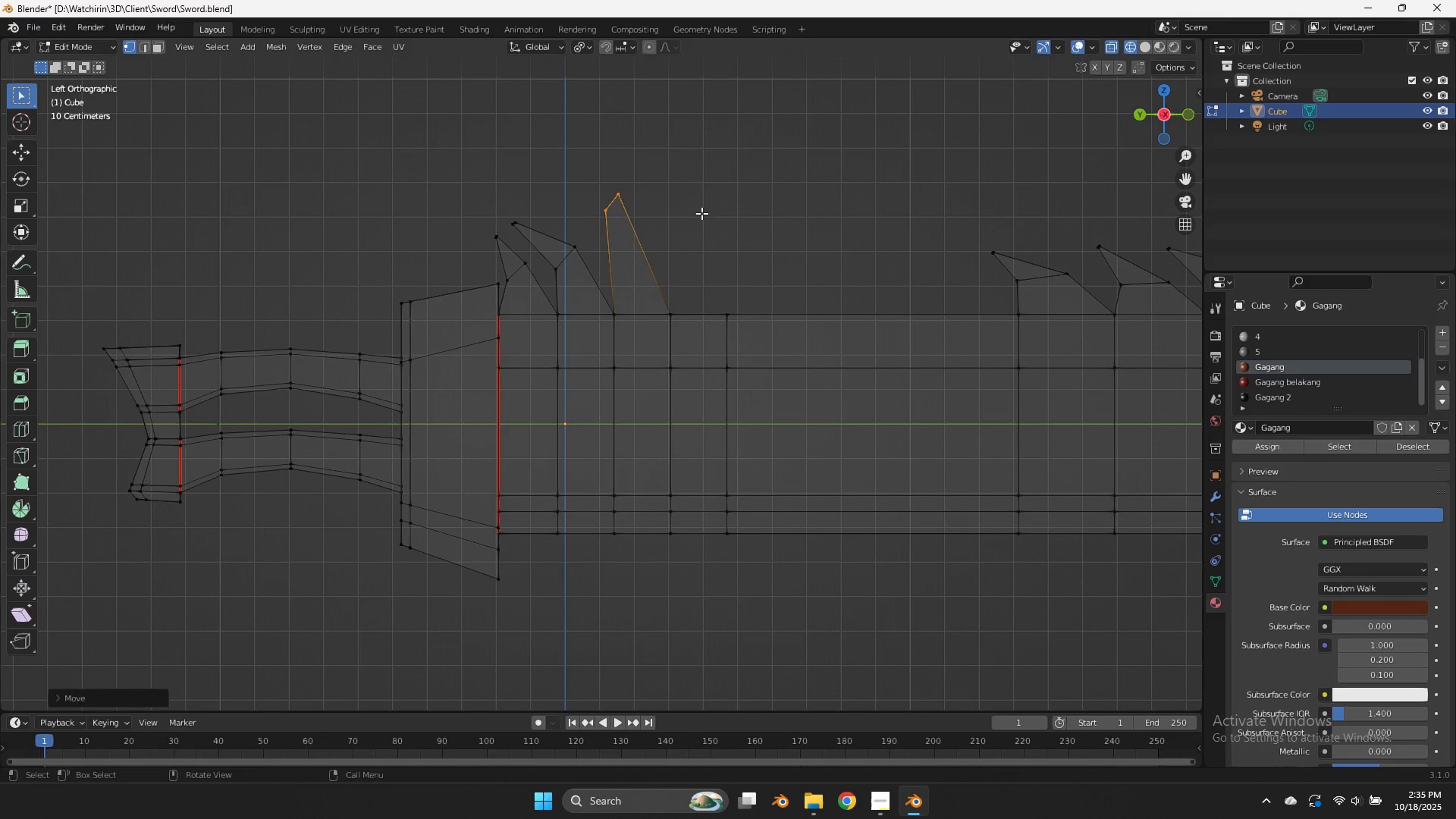 
left_click([701, 213])
 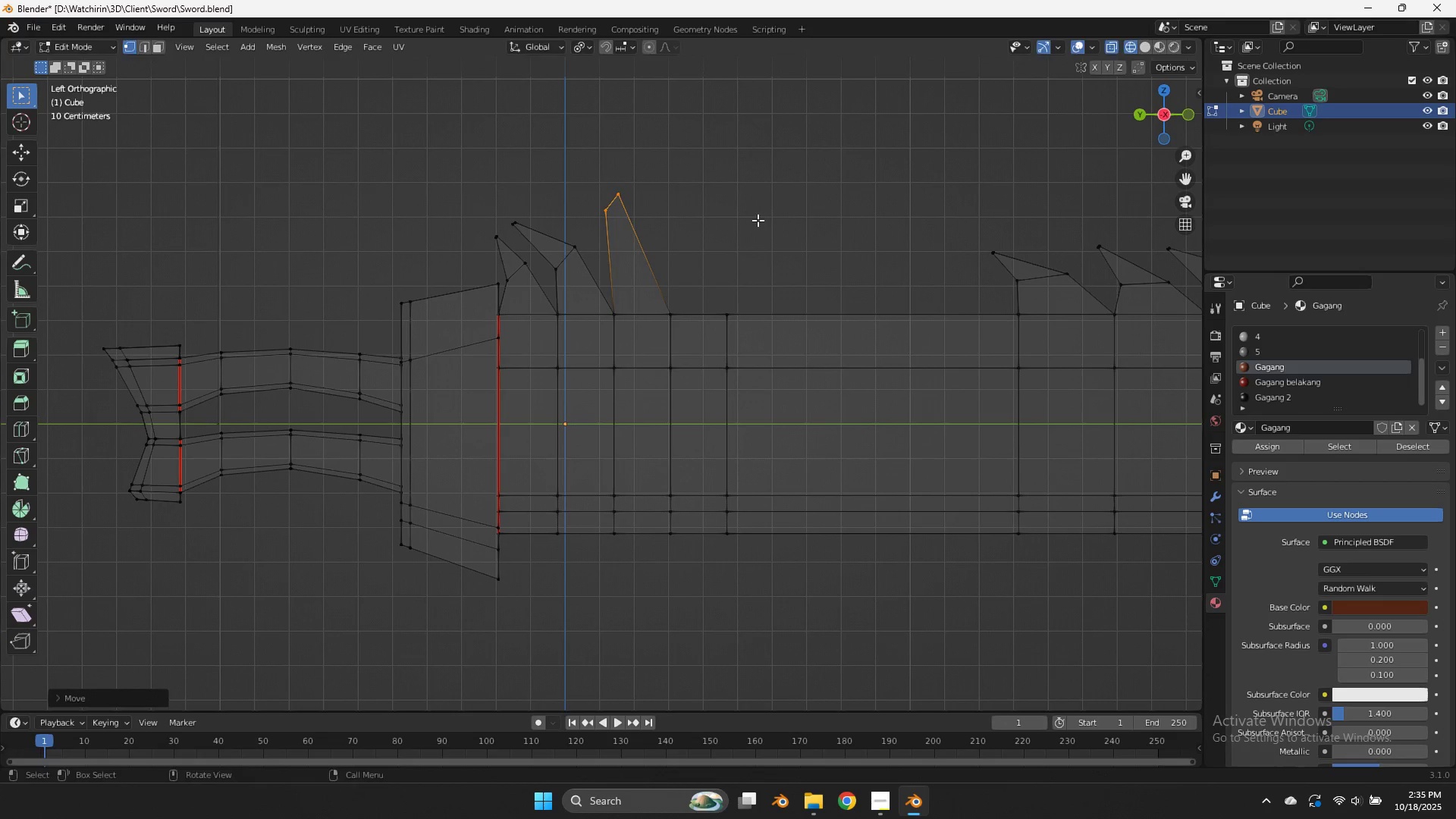 
key(R)
 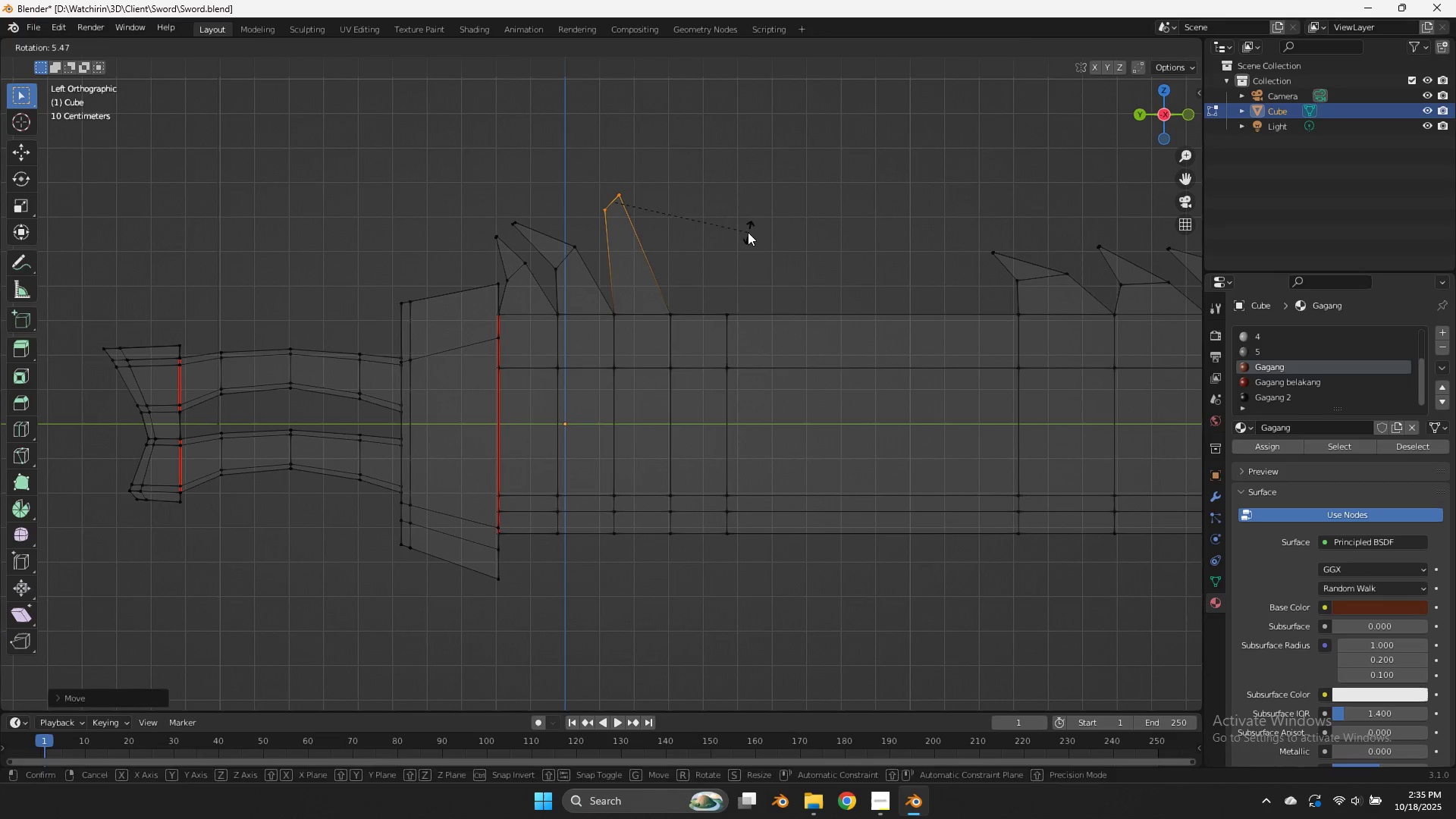 
left_click([748, 234])
 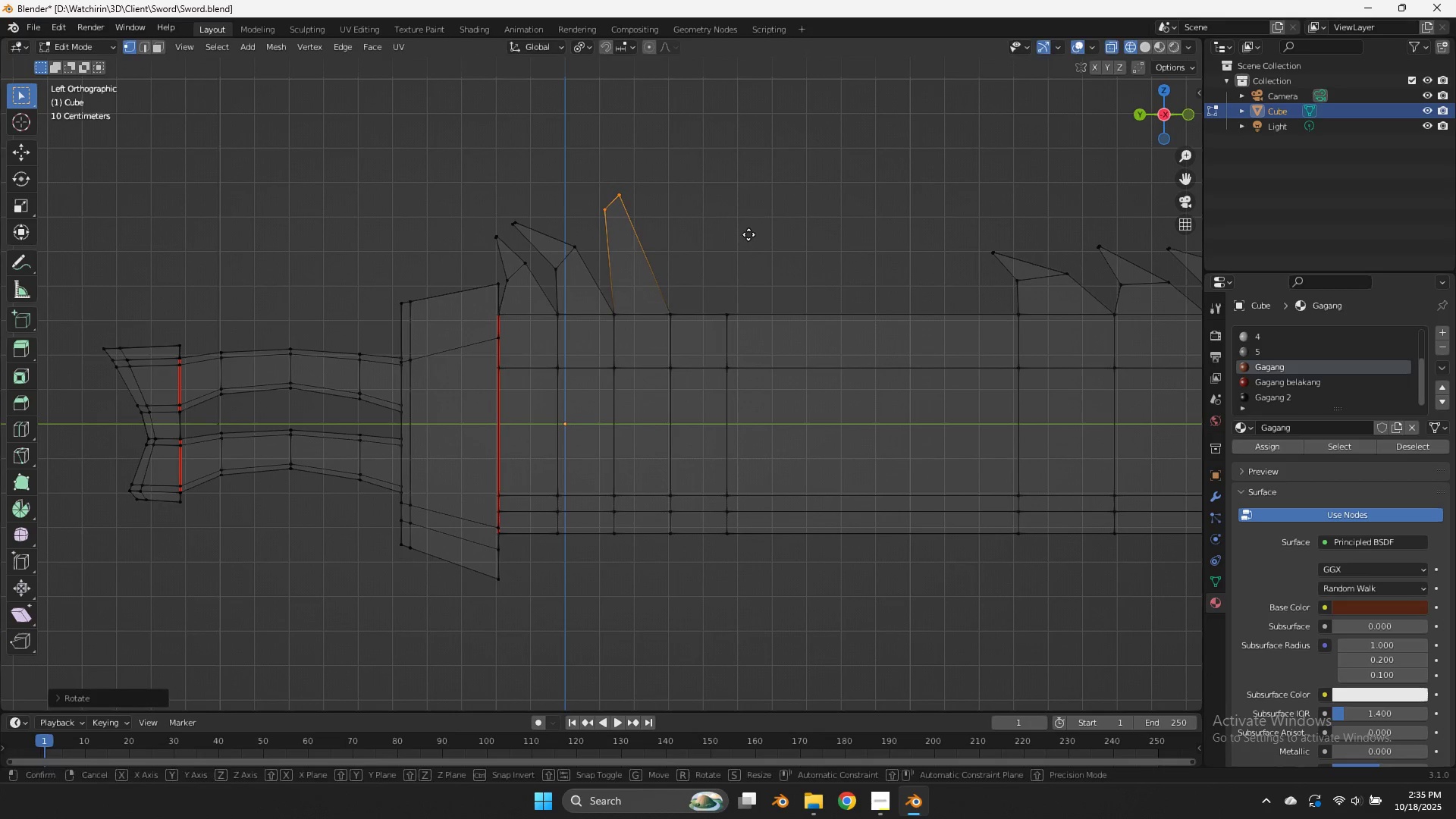 
key(G)
 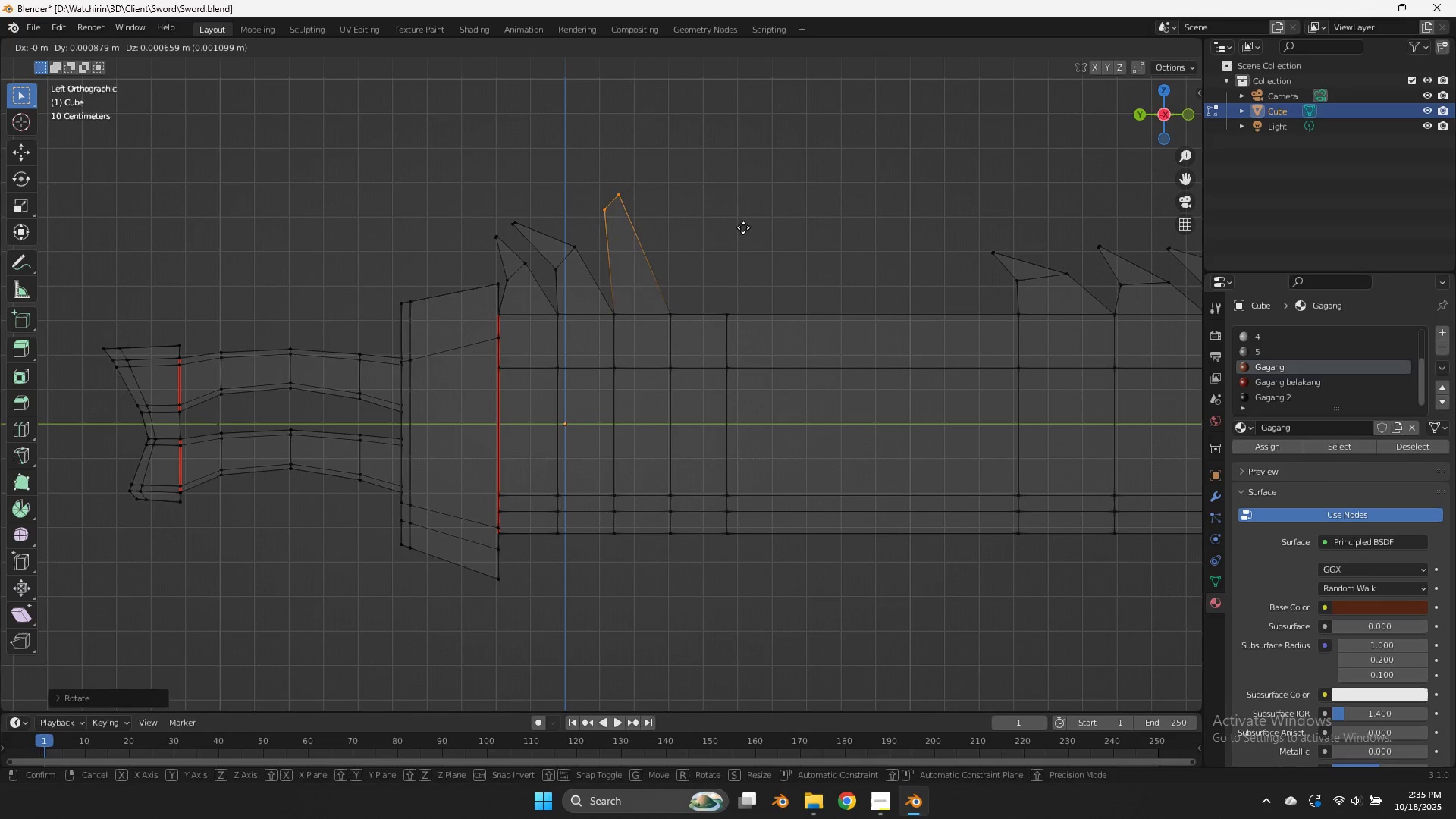 
hold_key(key=ShiftLeft, duration=0.61)
left_click([610, 138])
 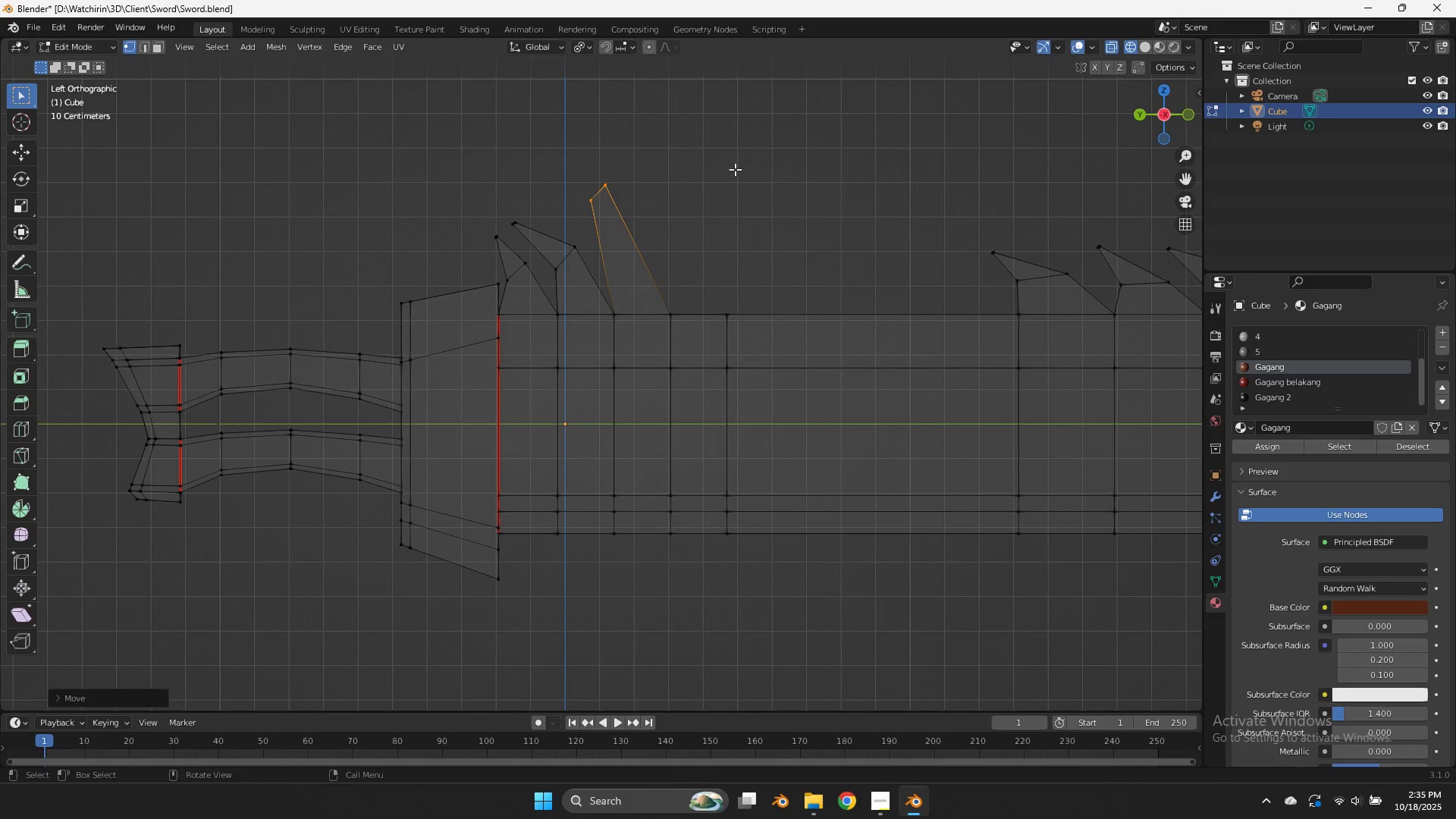 
key(S)
 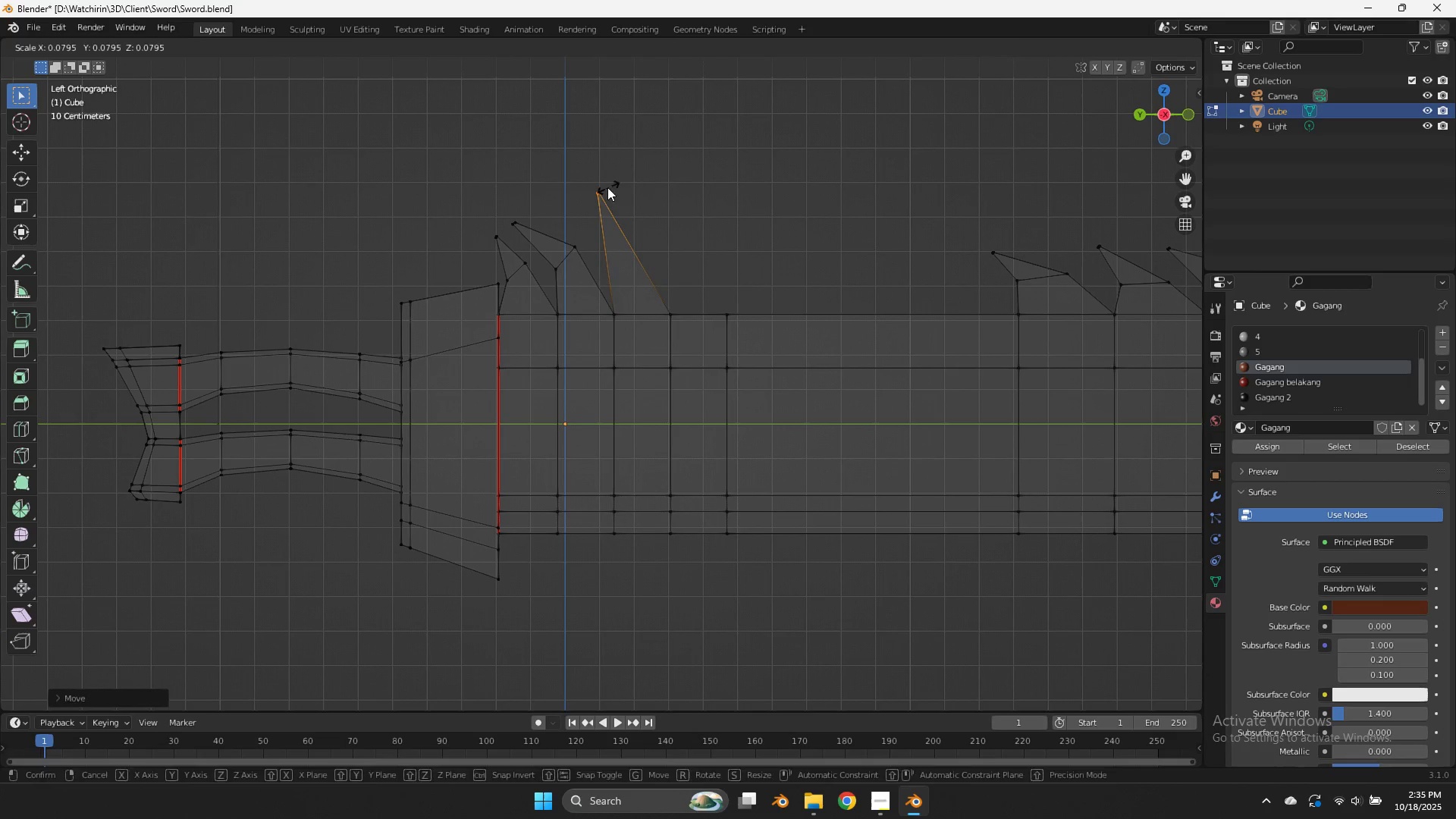 
left_click([607, 187])
 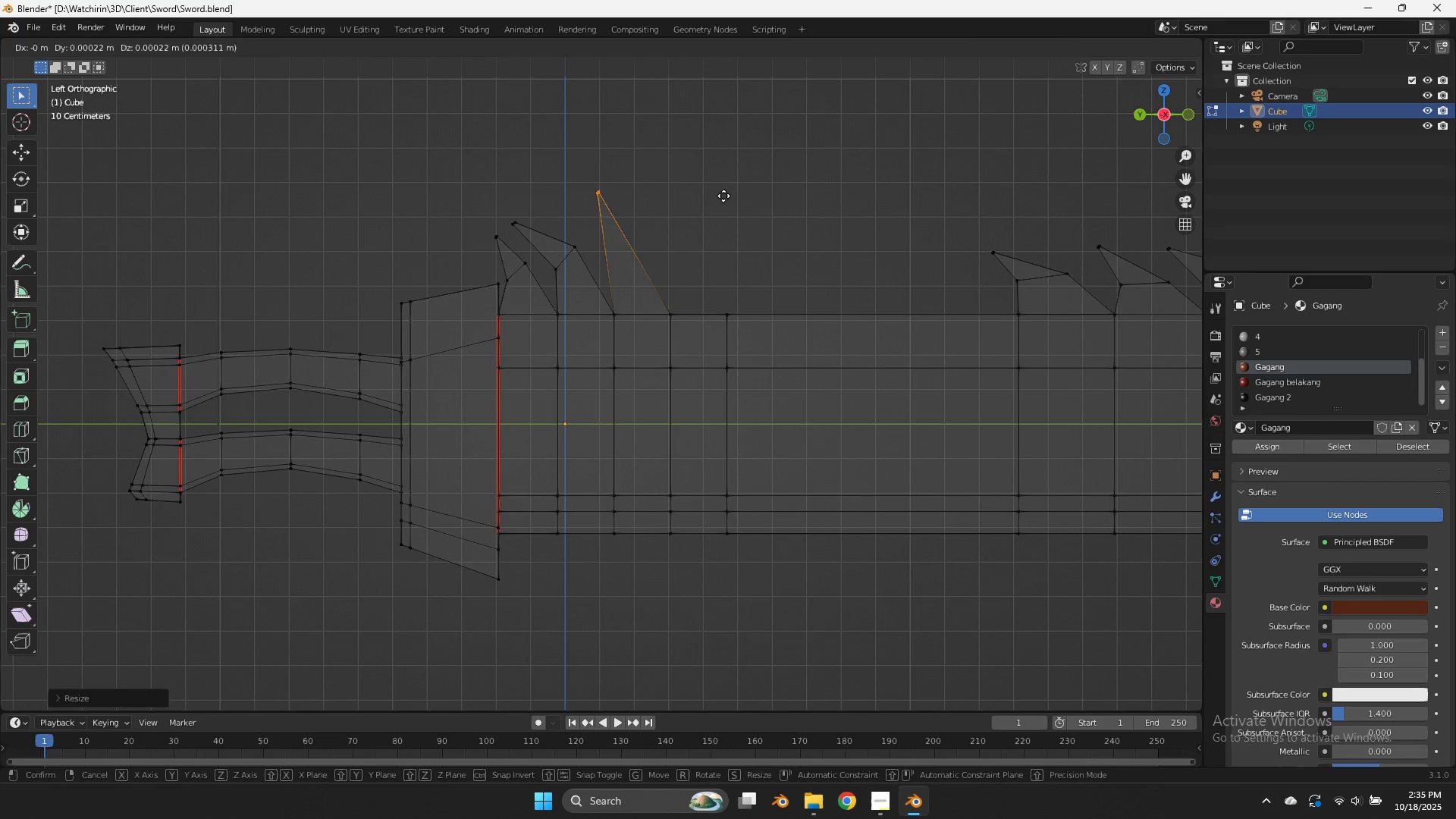 
key(G)
 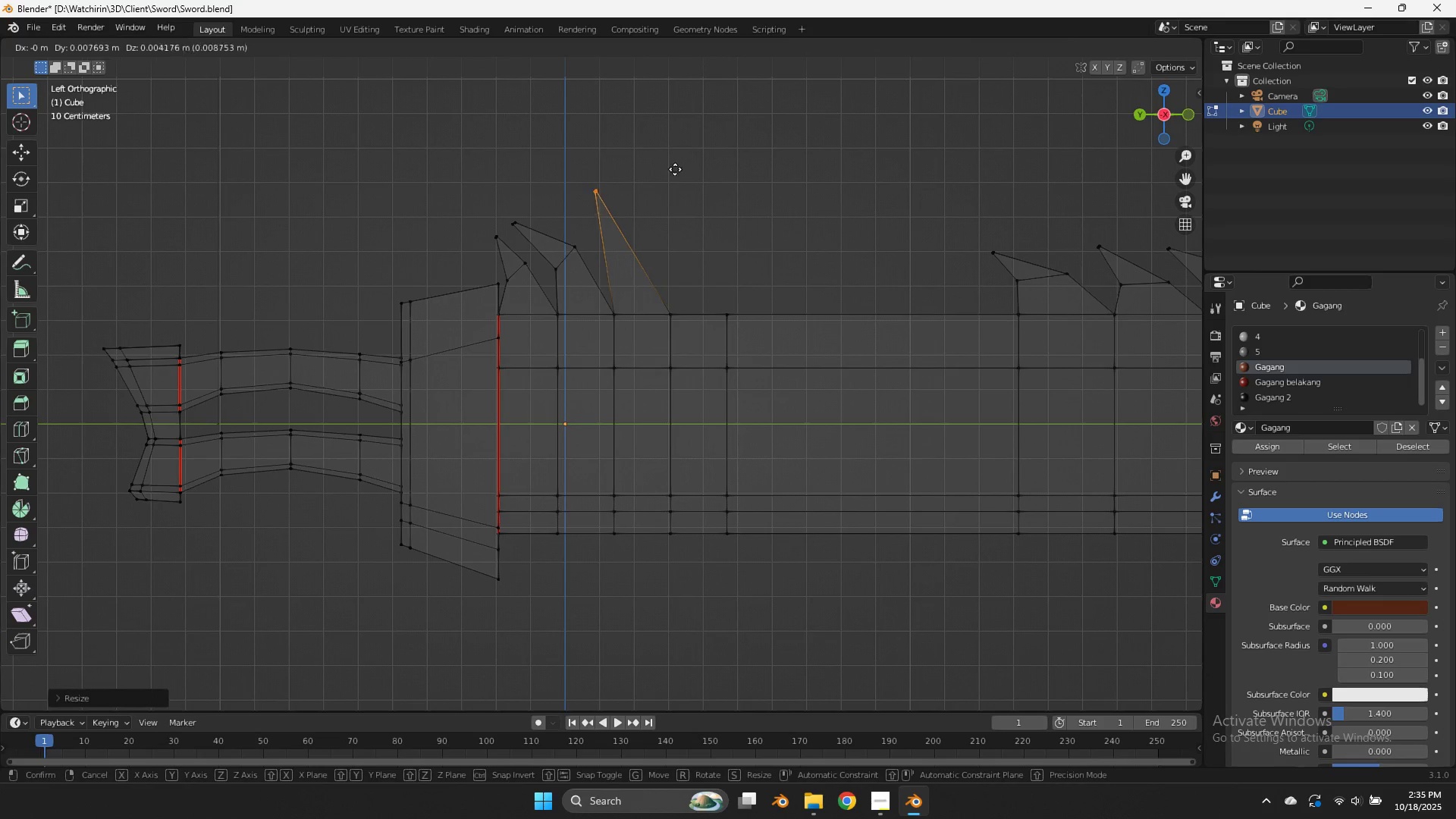 
hold_key(key=ShiftLeft, duration=0.41)
 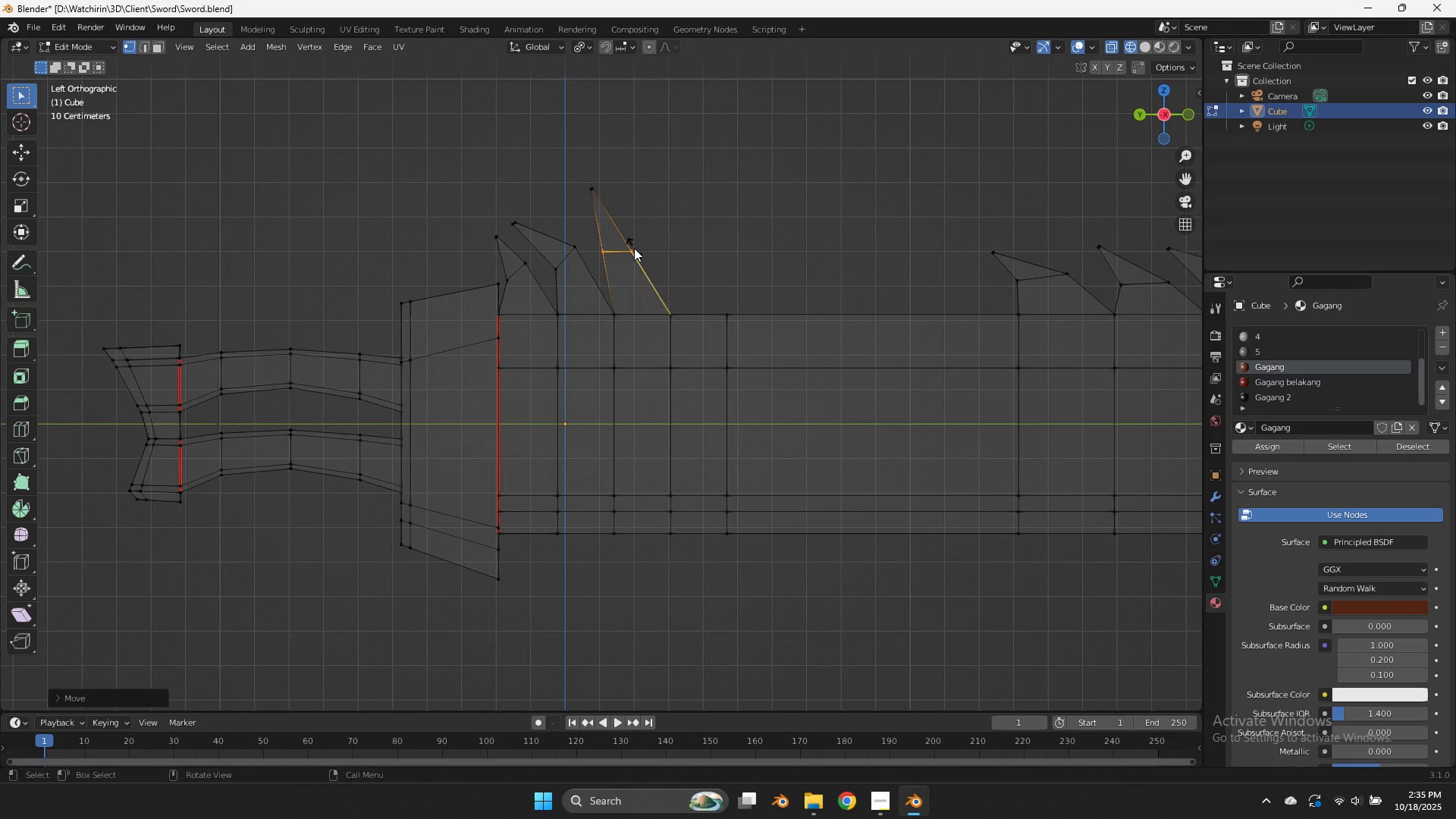 
left_click([660, 157])
 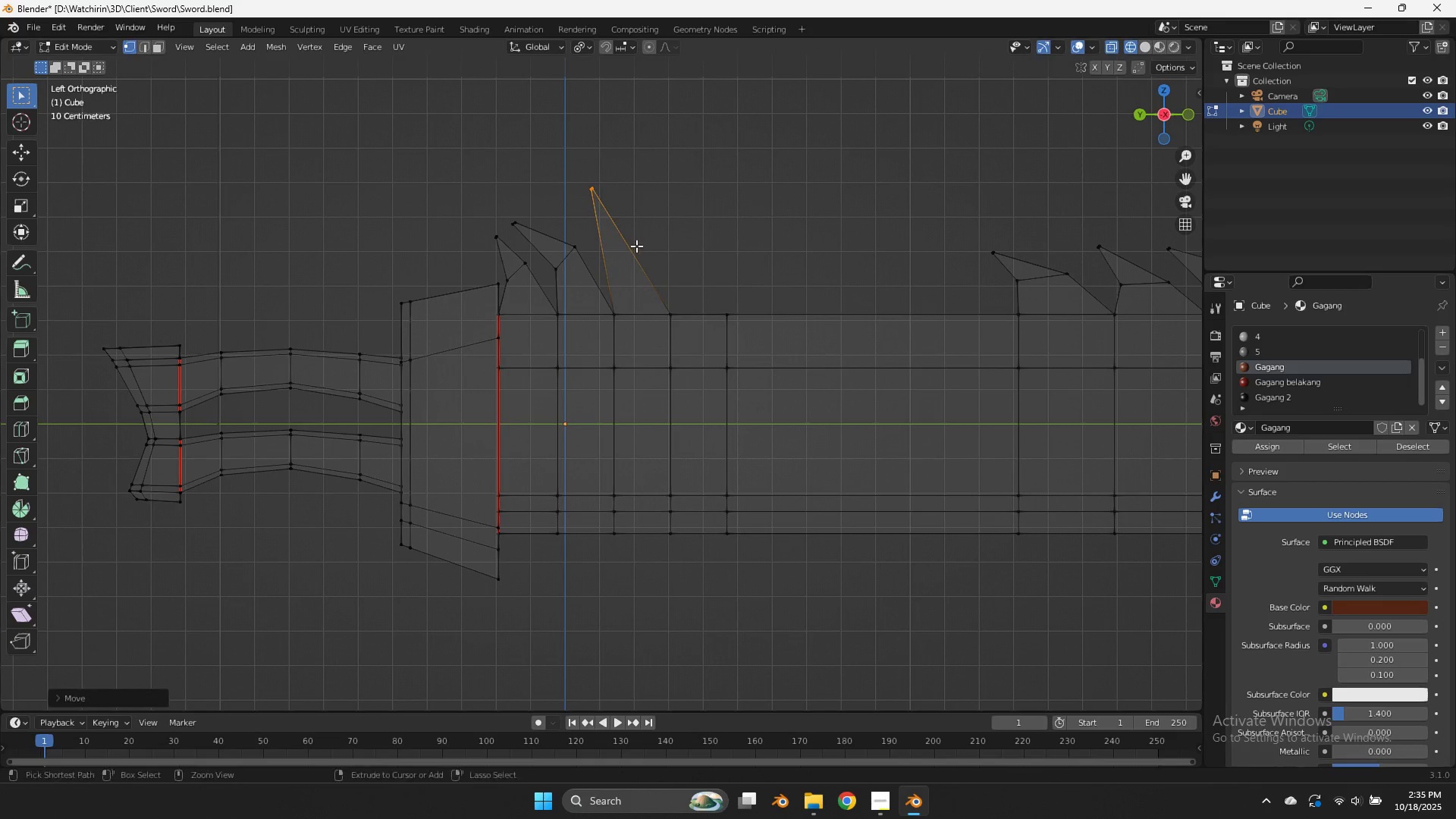 
key(Control+ControlLeft)
 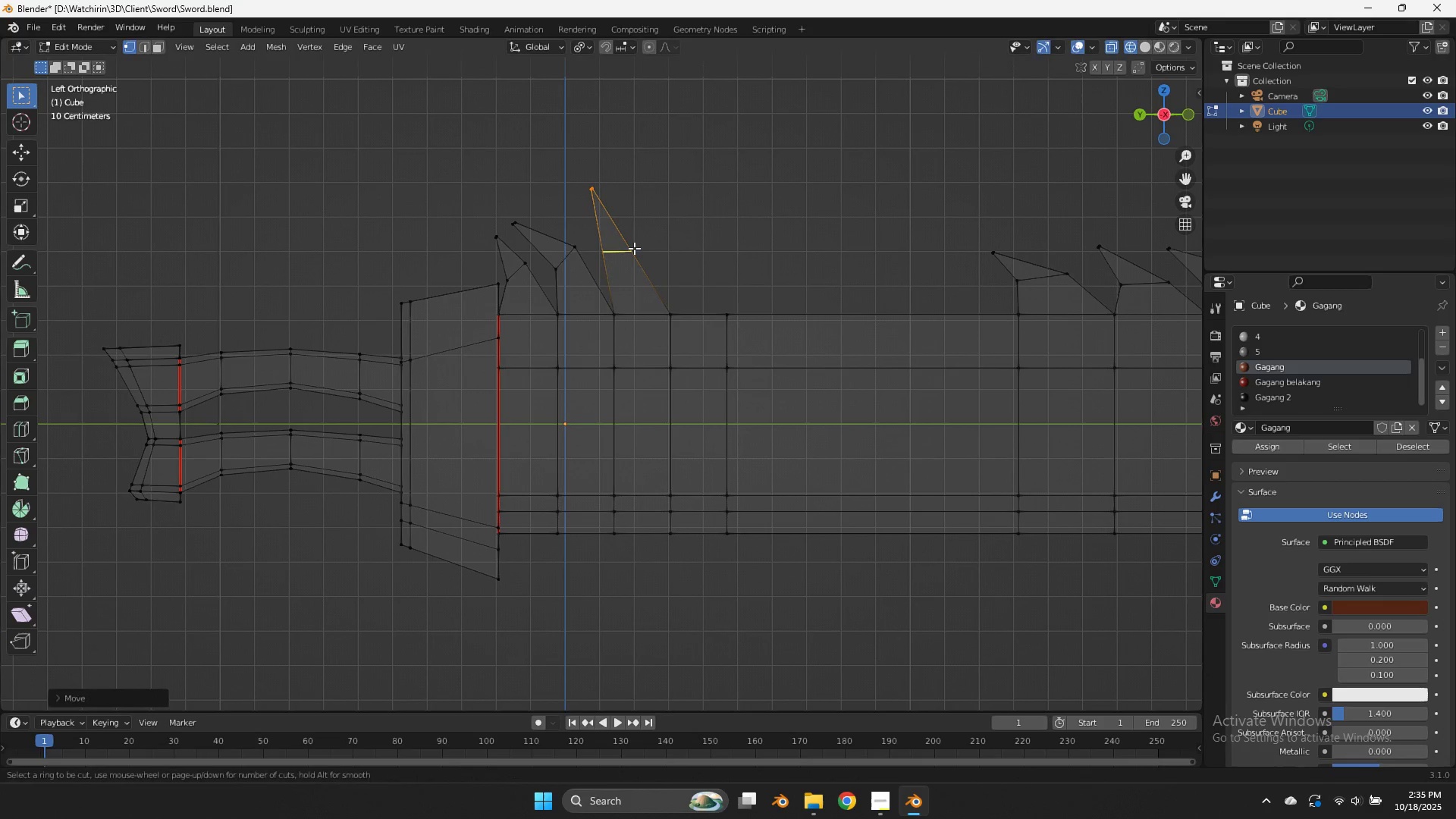 
key(Control+R)
 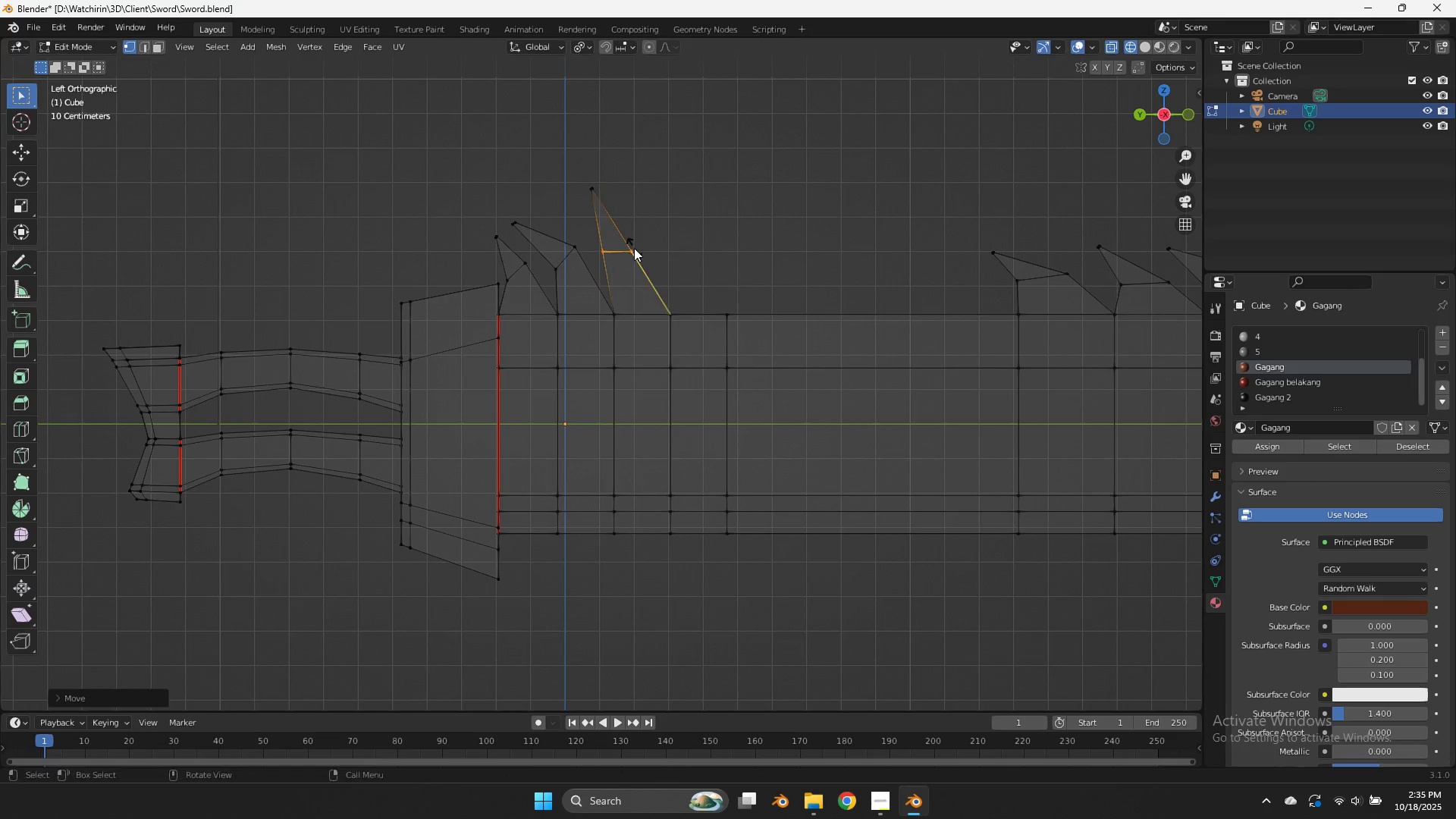 
left_click([634, 248])
 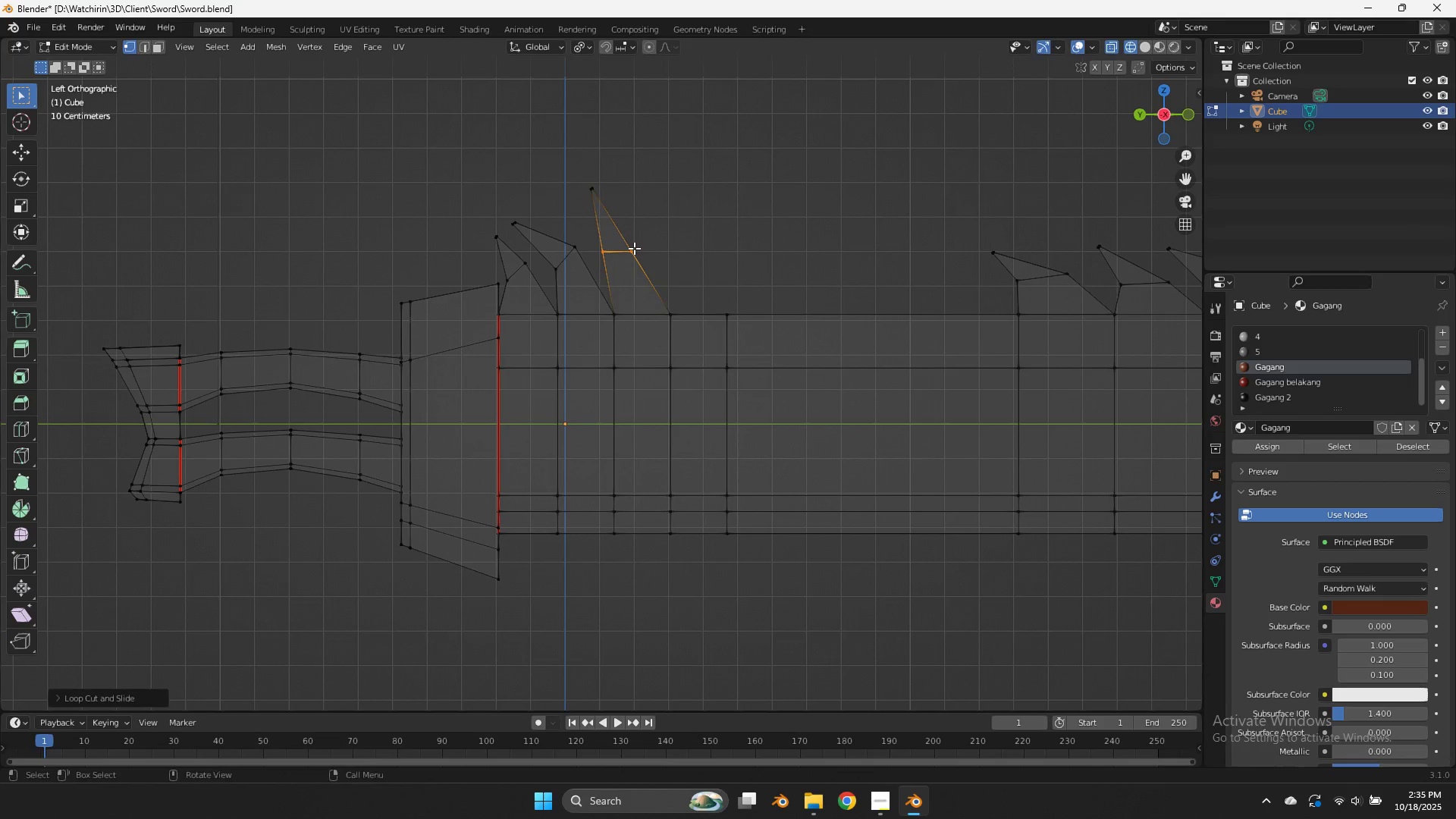 
right_click([634, 248])
 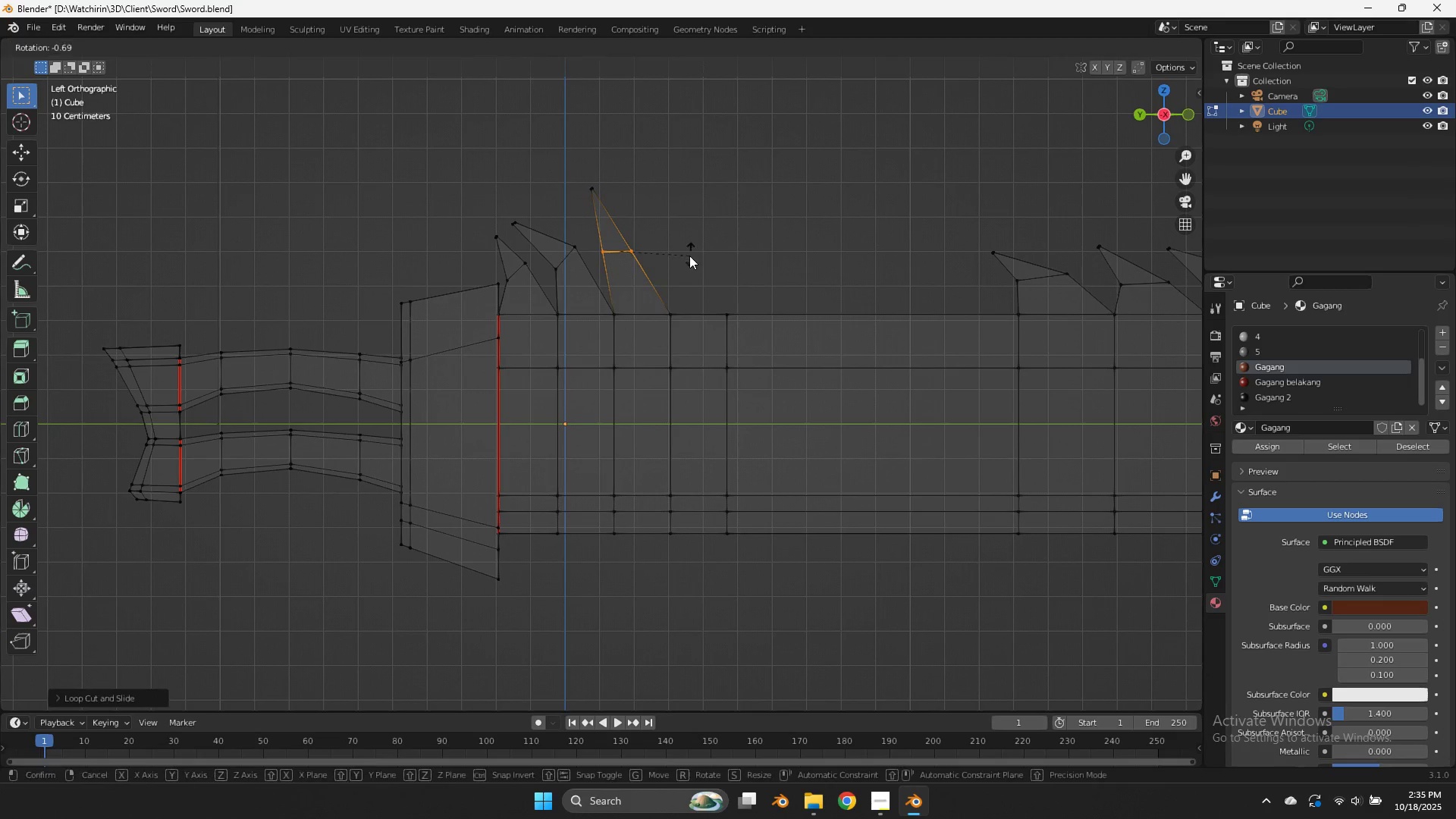 
key(R)
 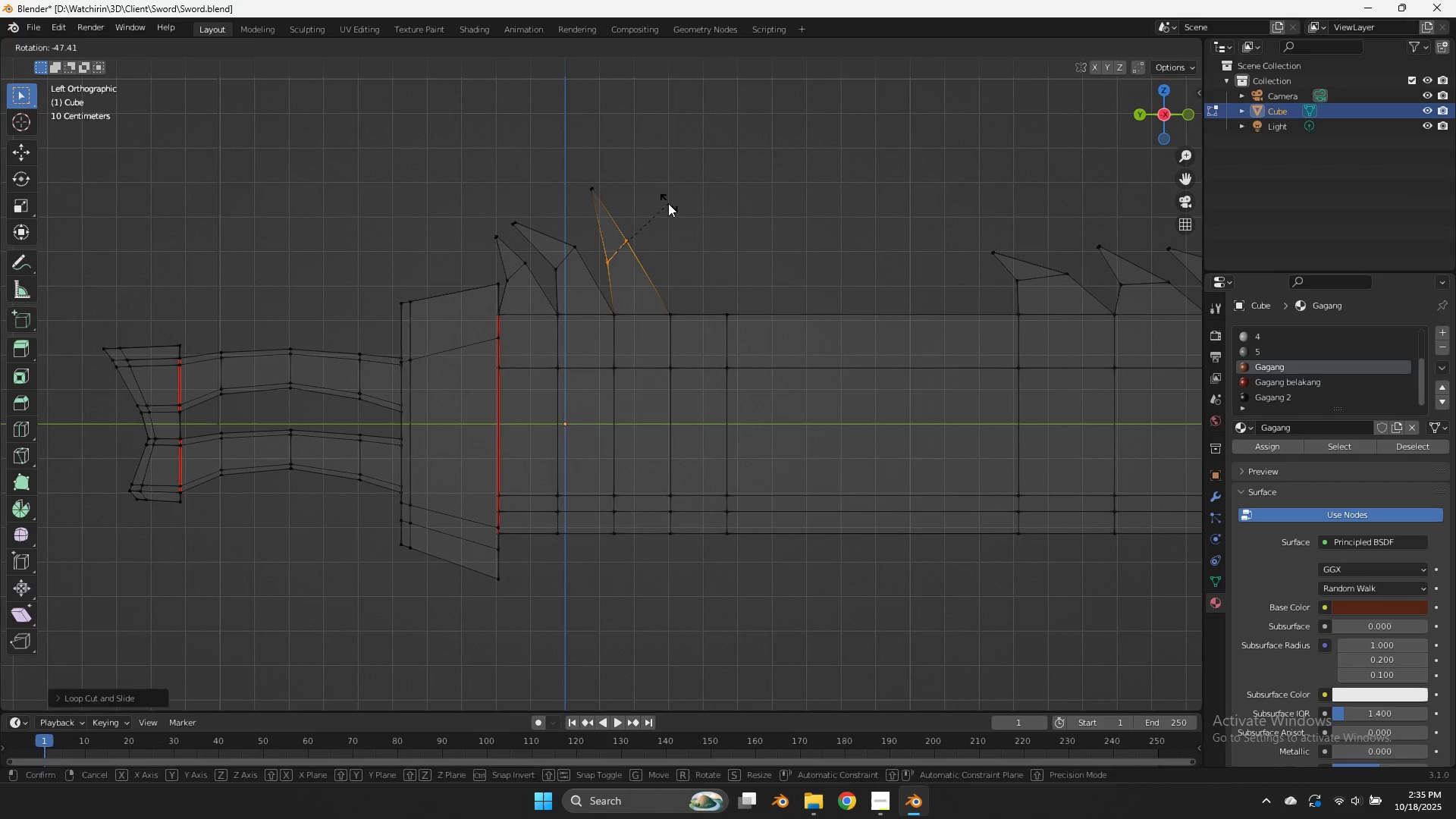 
left_click([668, 203])
 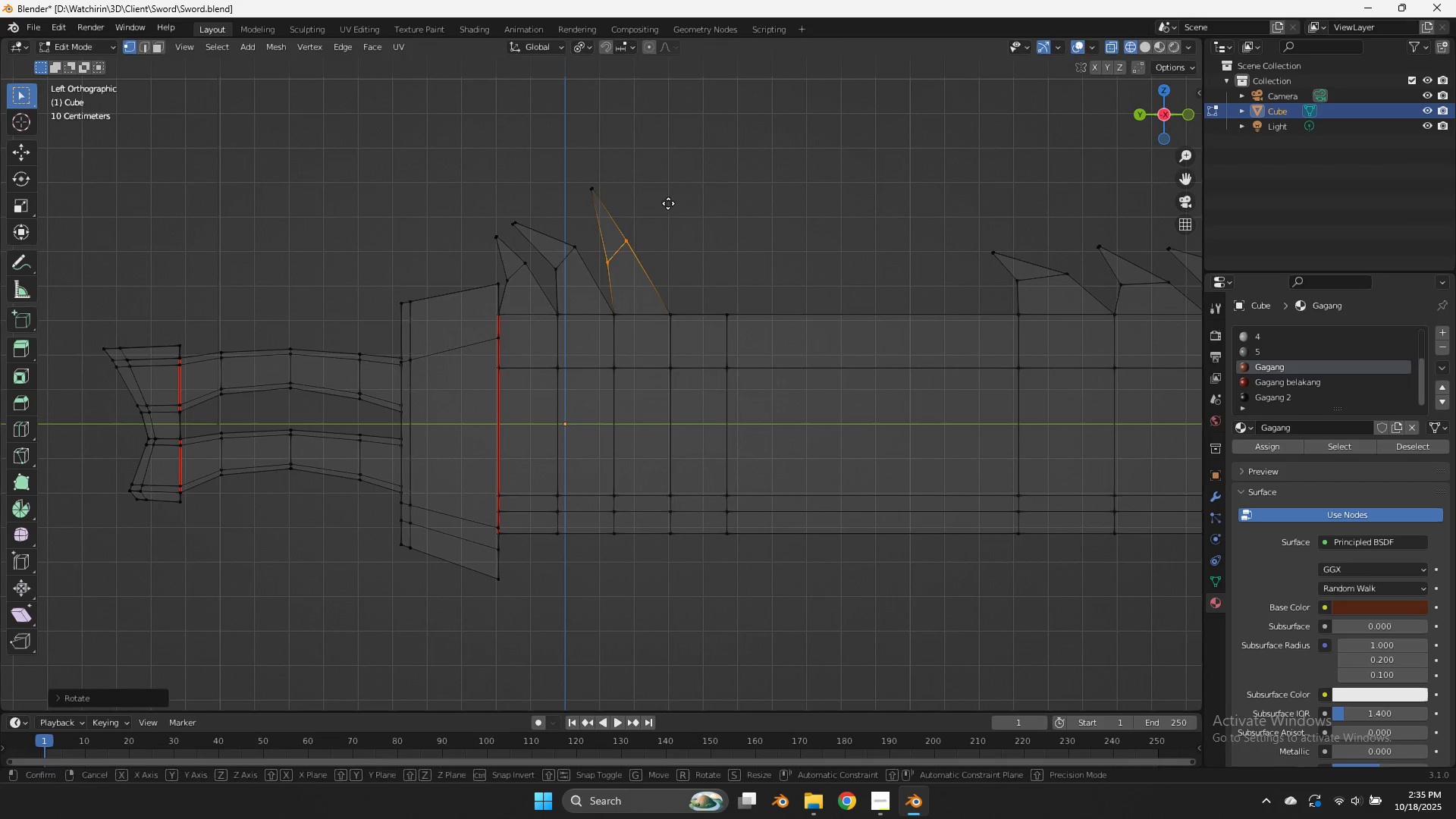 
key(G)
 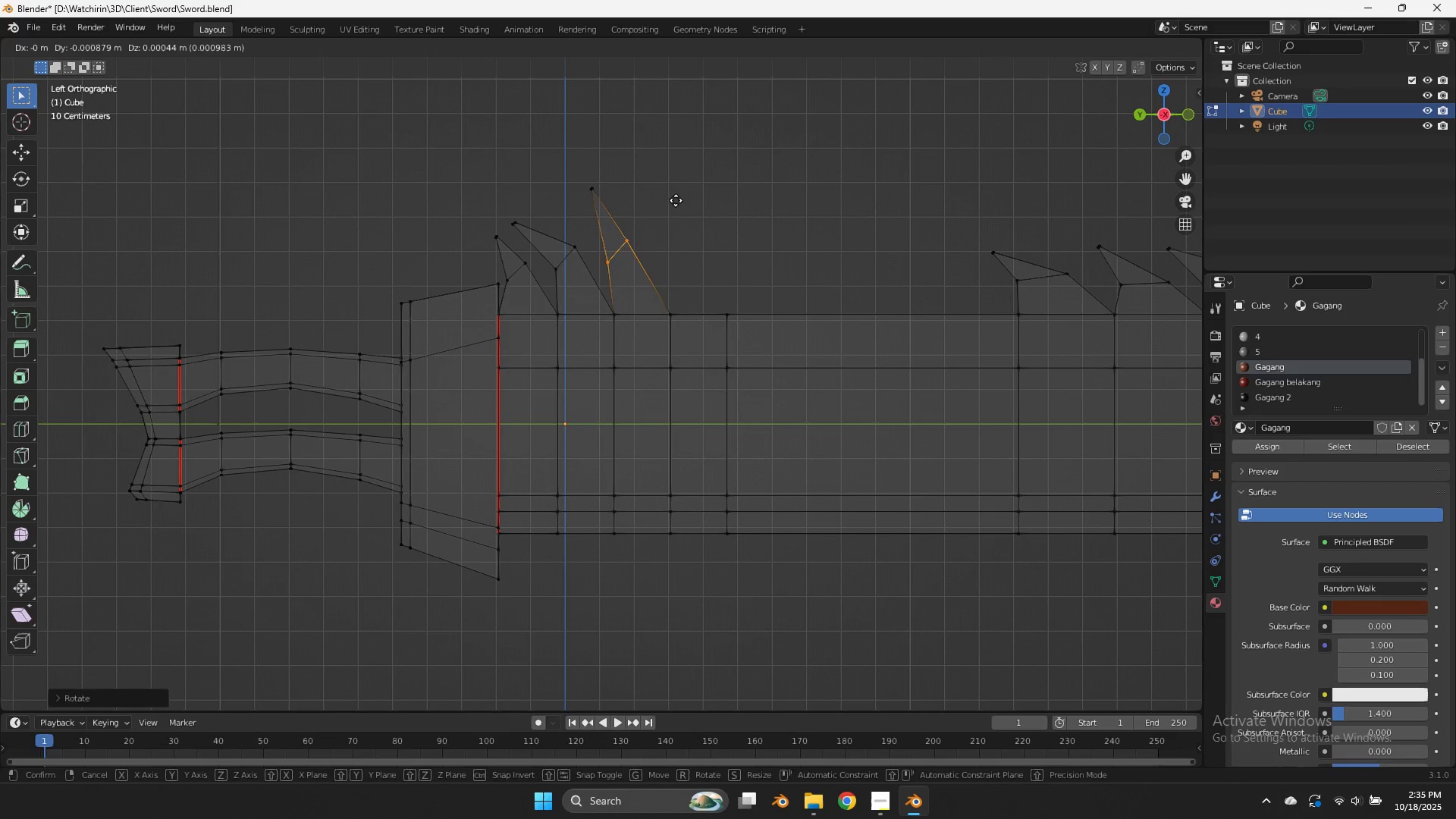 
hold_key(key=ShiftLeft, duration=0.83)
left_click([815, 149])
 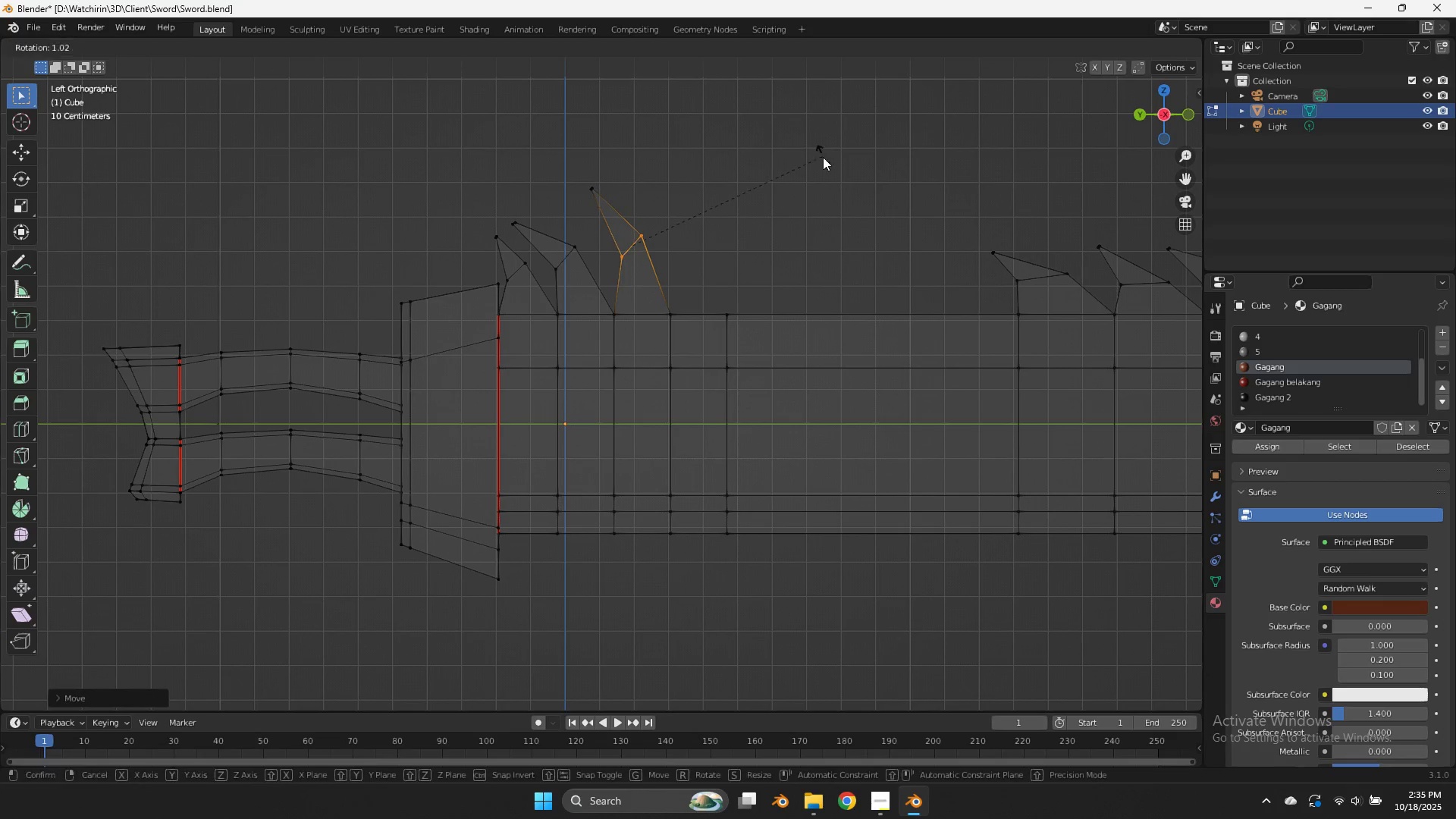 
key(R)
 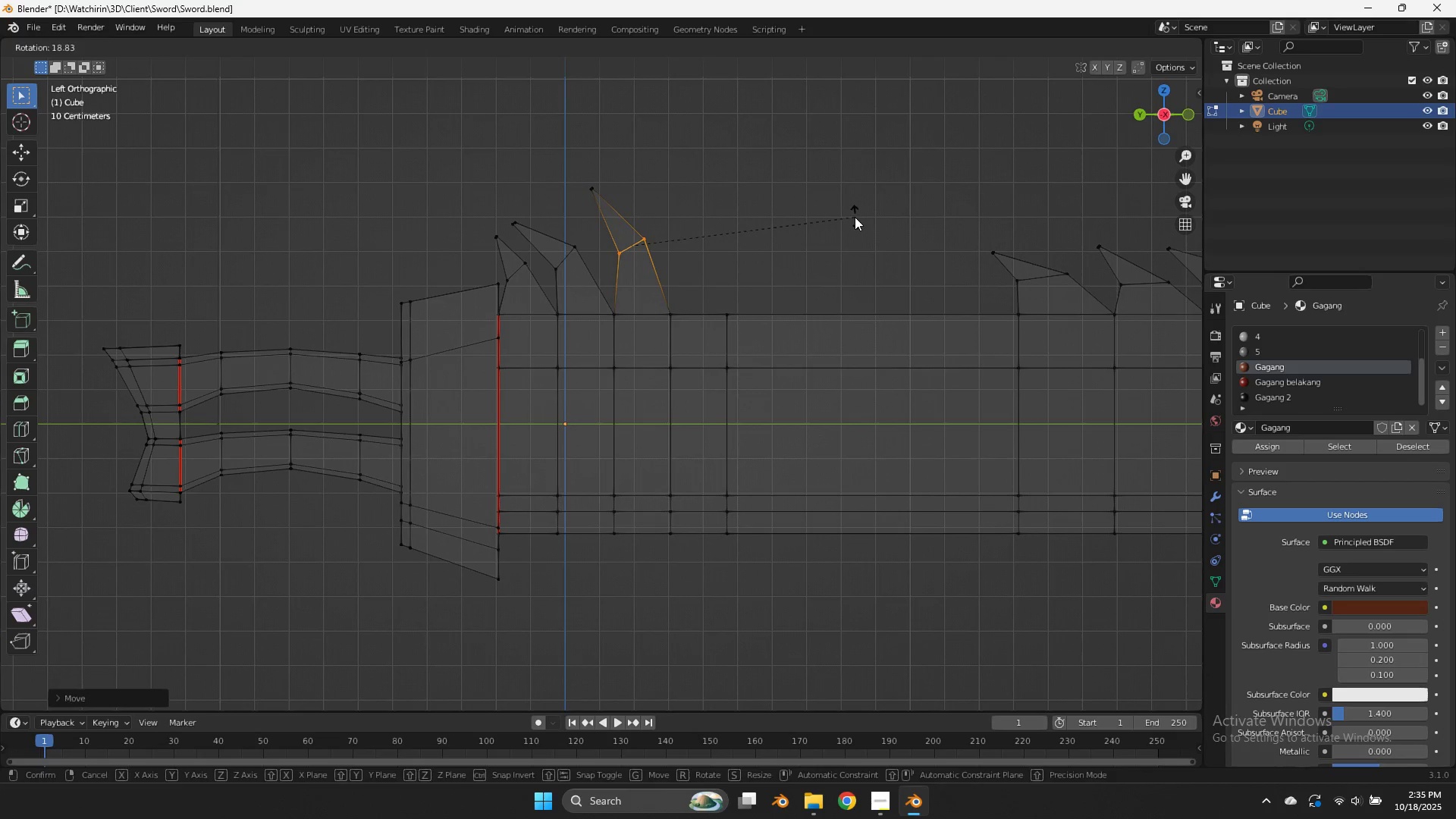 
left_click([855, 218])
 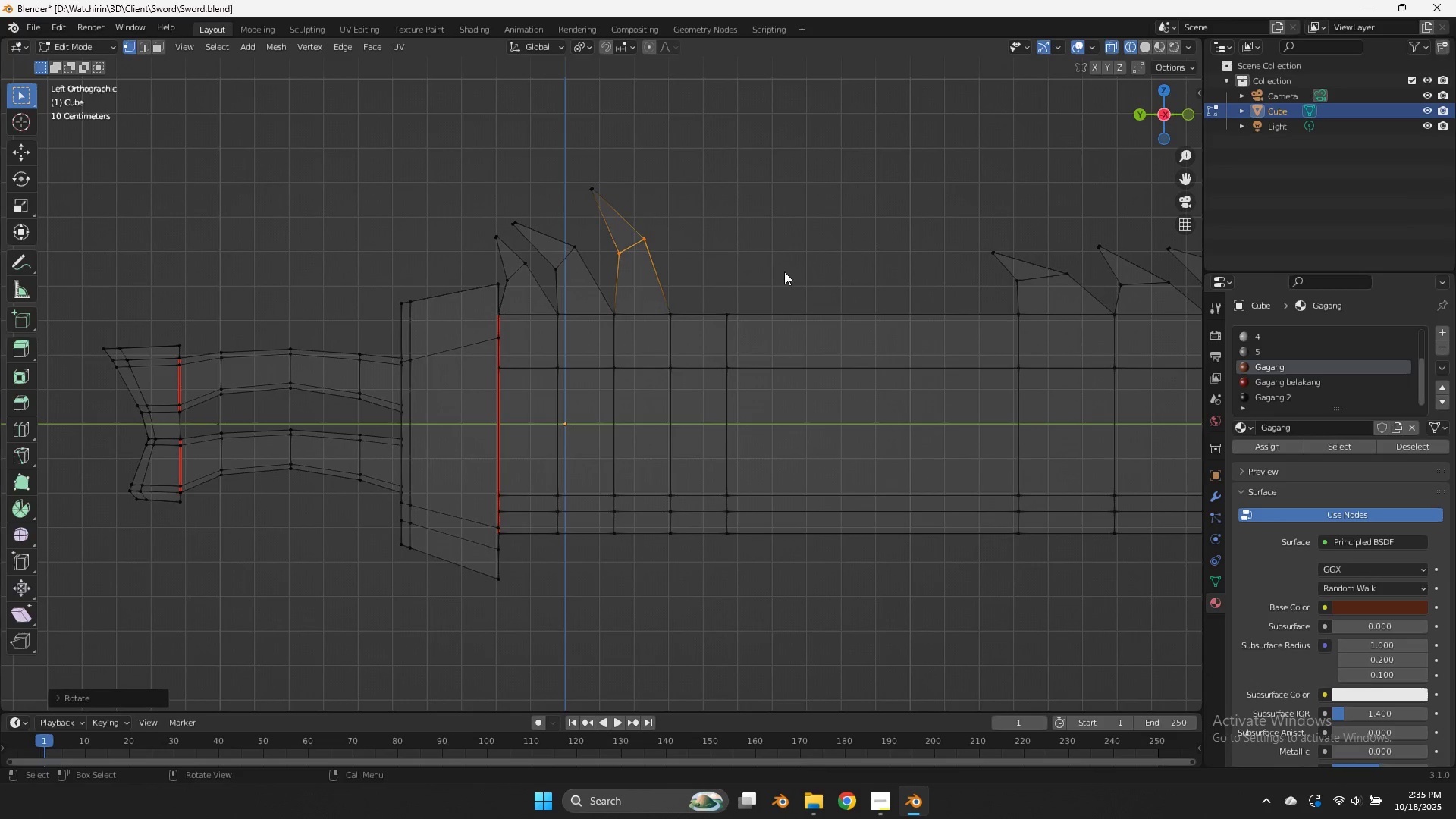 
key(Tab)
key(Tab)
type(ze)
 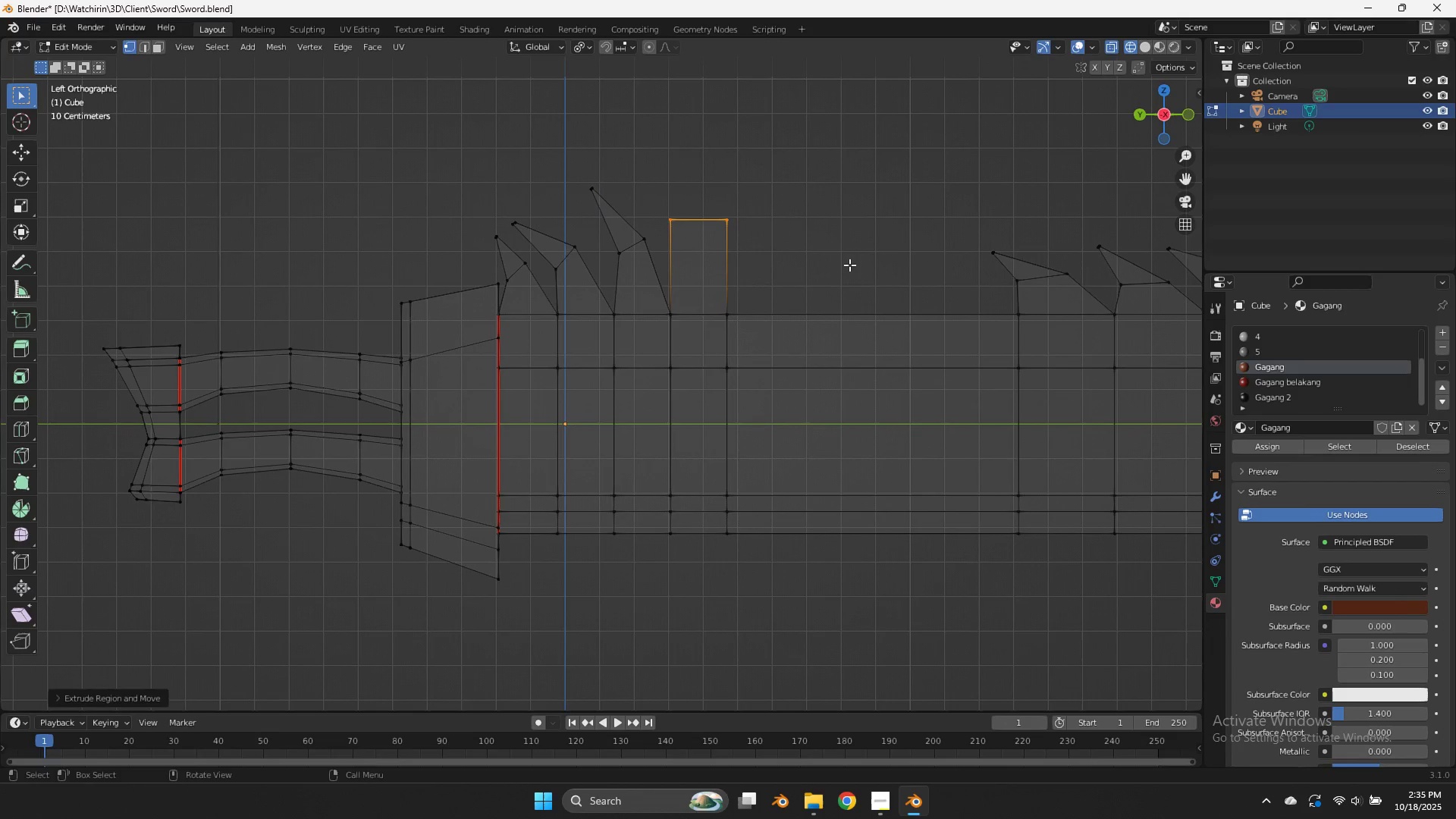 
left_click_drag(start_coordinate=[771, 285], to_coordinate=[643, 330])
 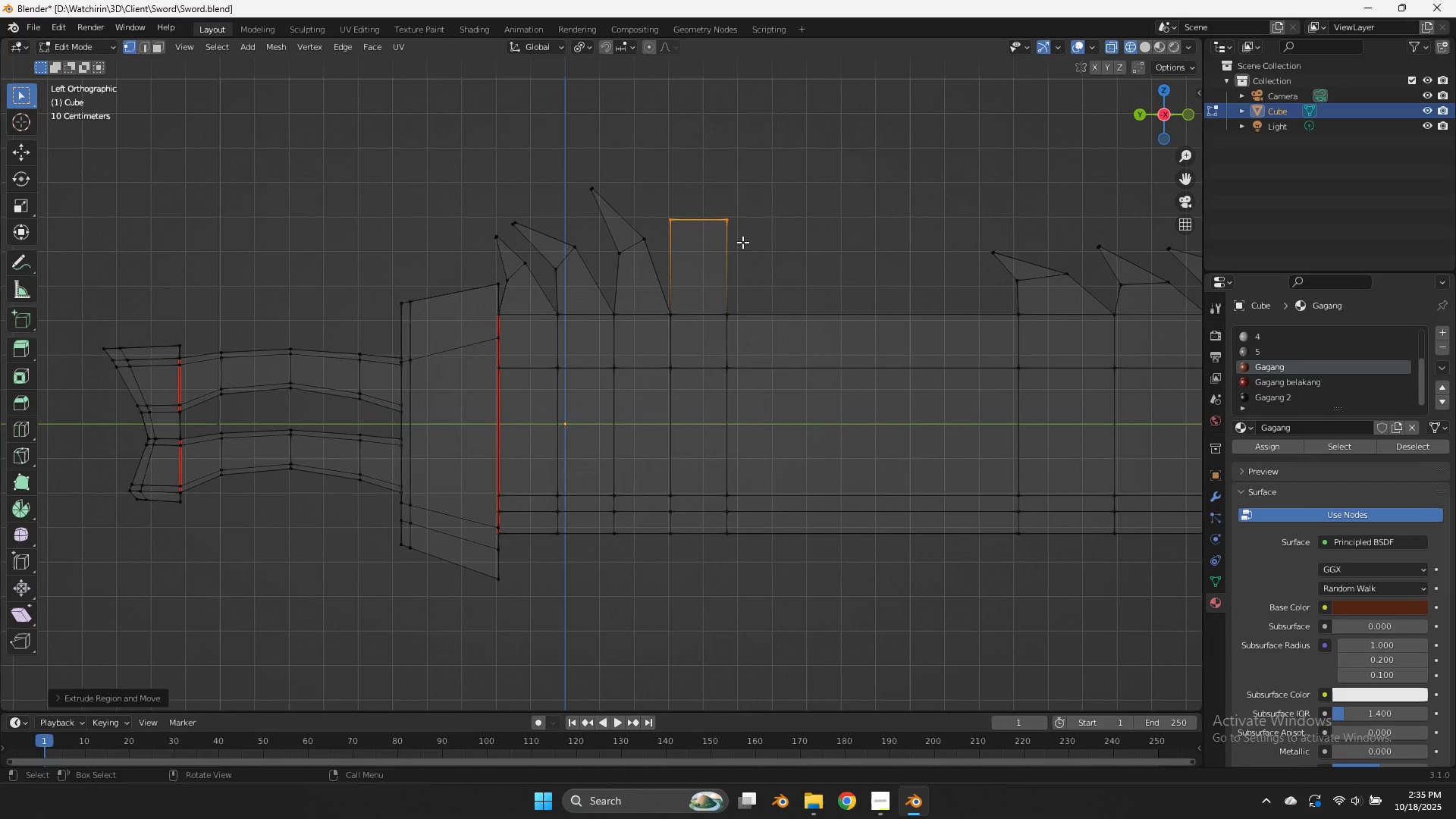 
left_click([742, 242])
 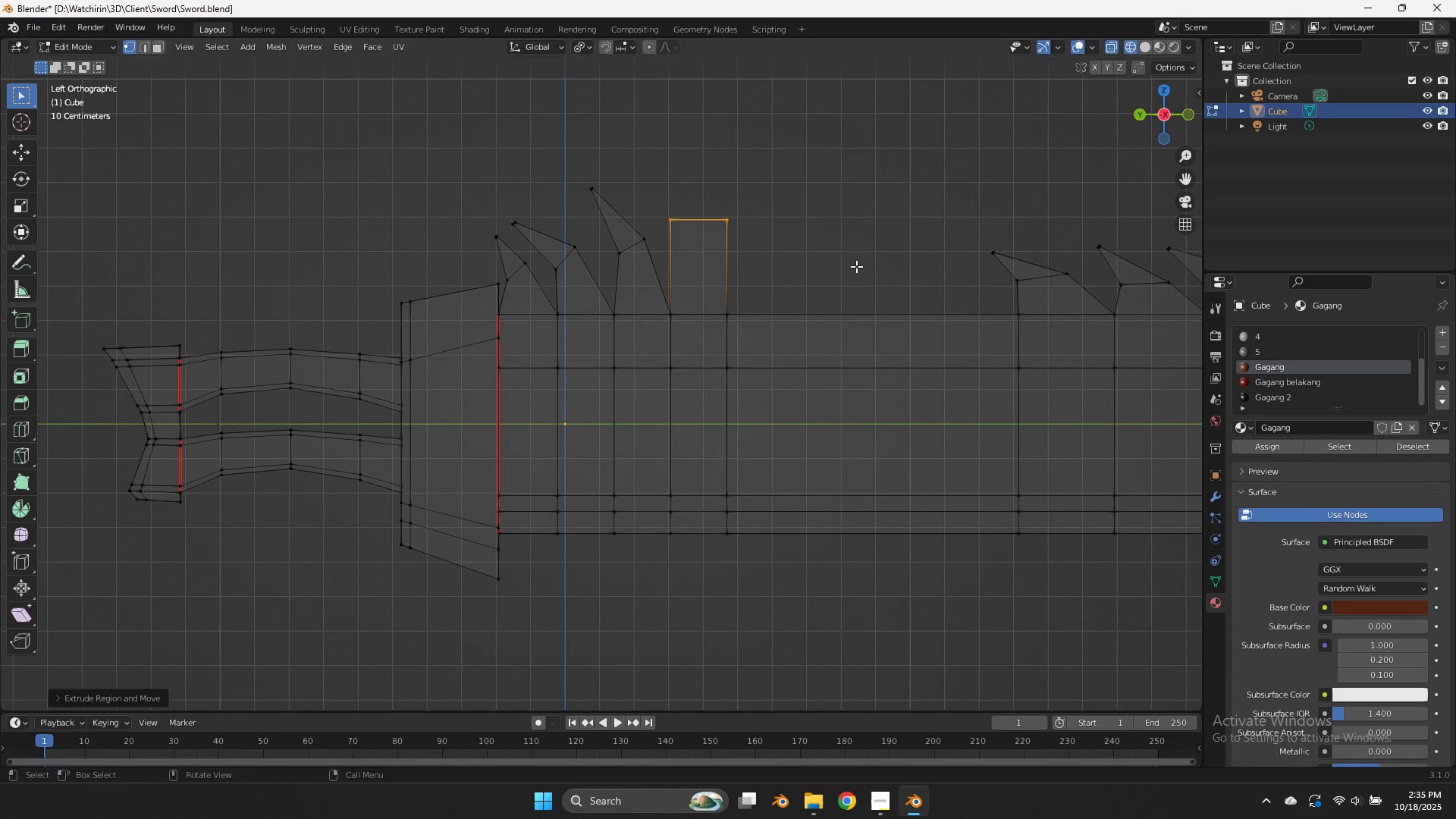 
key(R)
 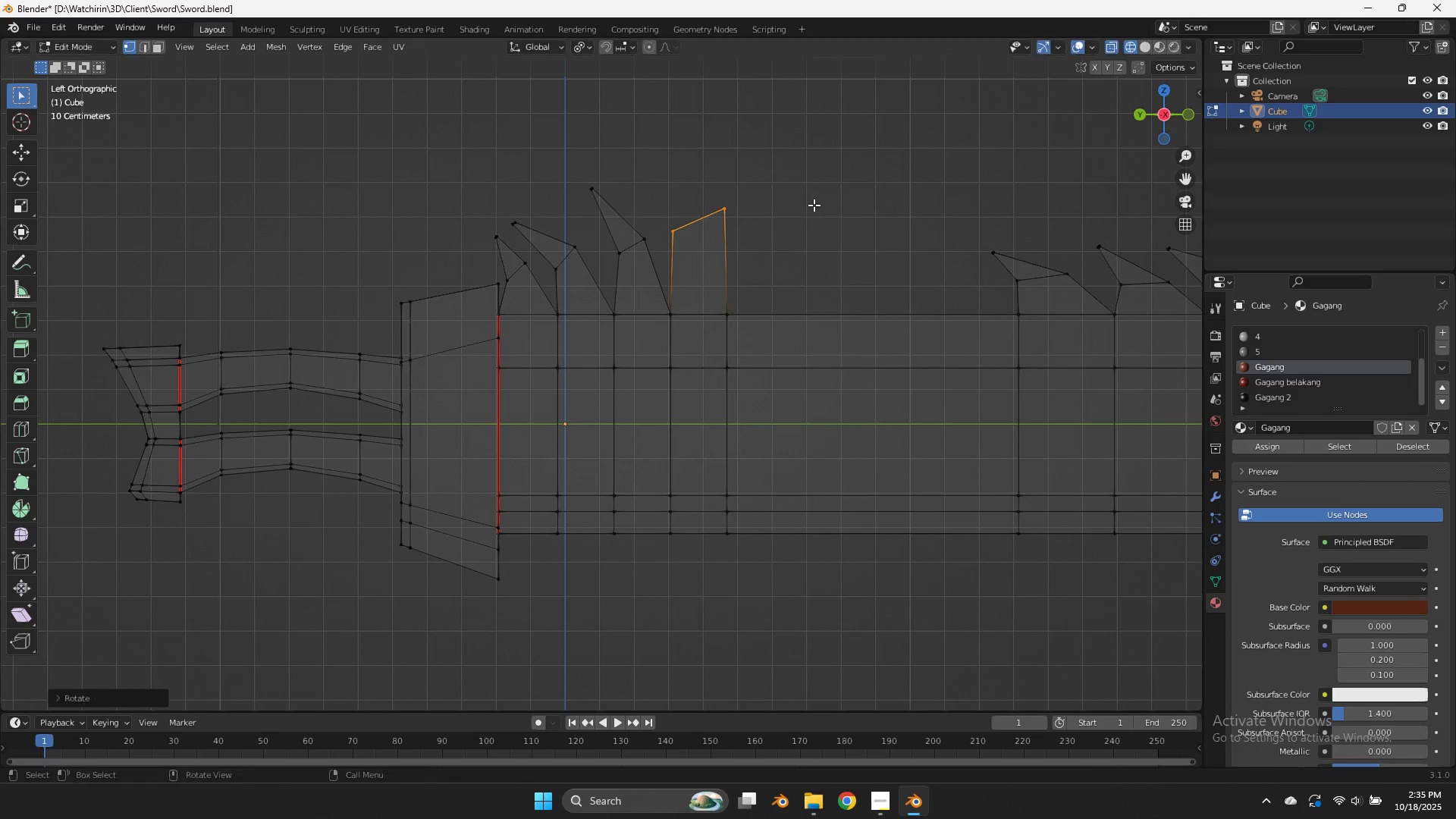 
left_click([814, 205])
 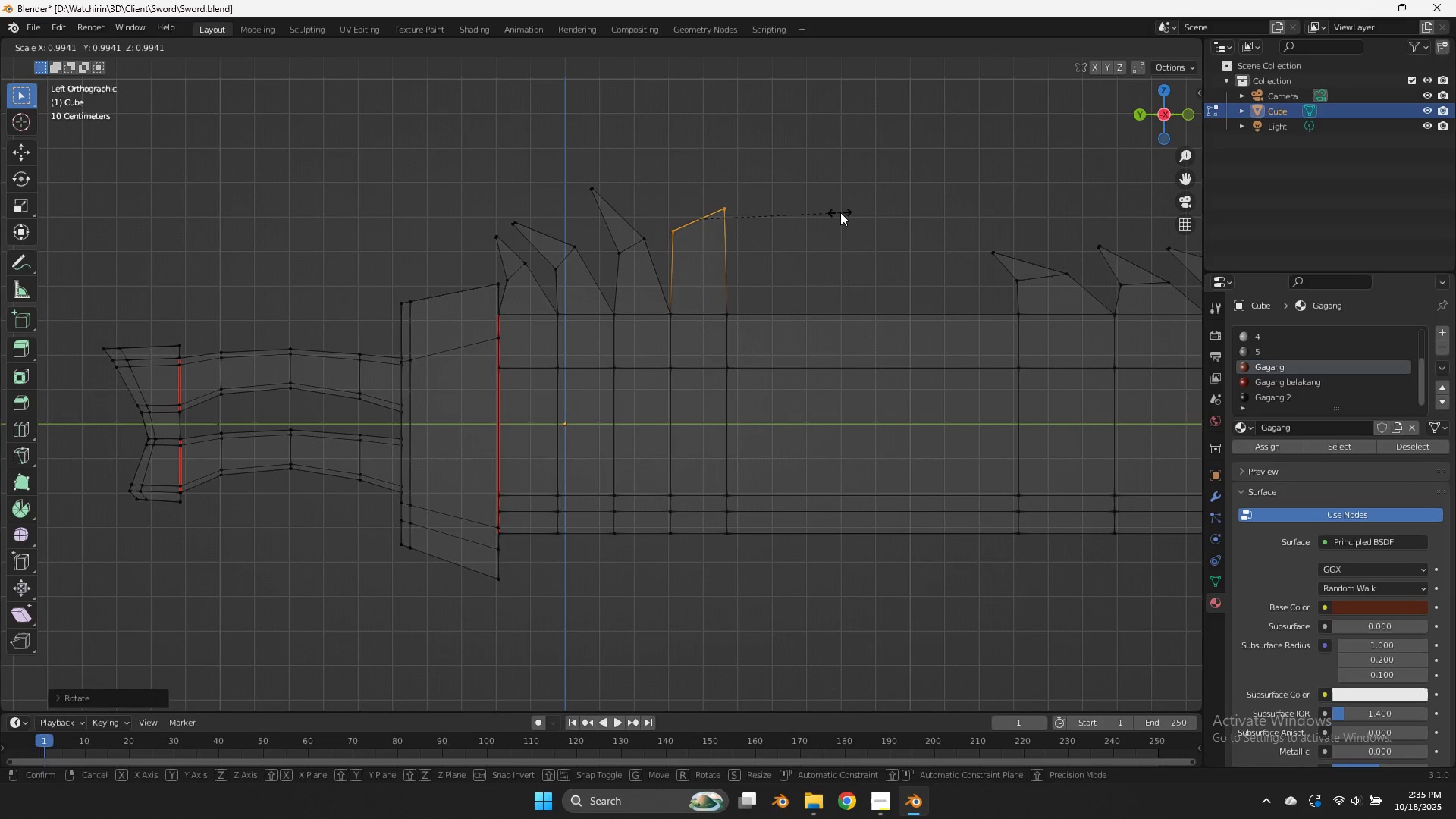 
key(S)
 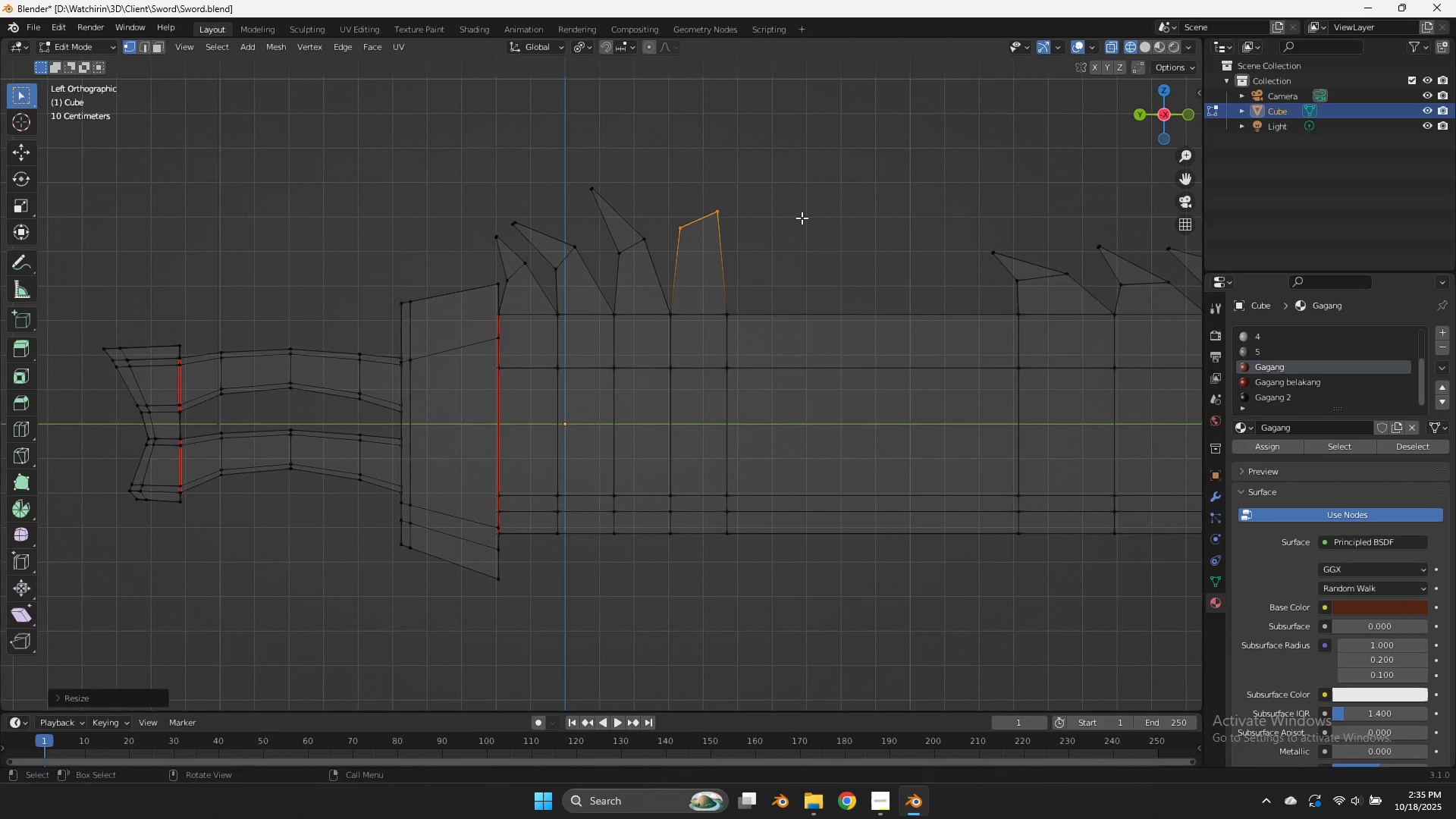 
left_click([802, 218])
 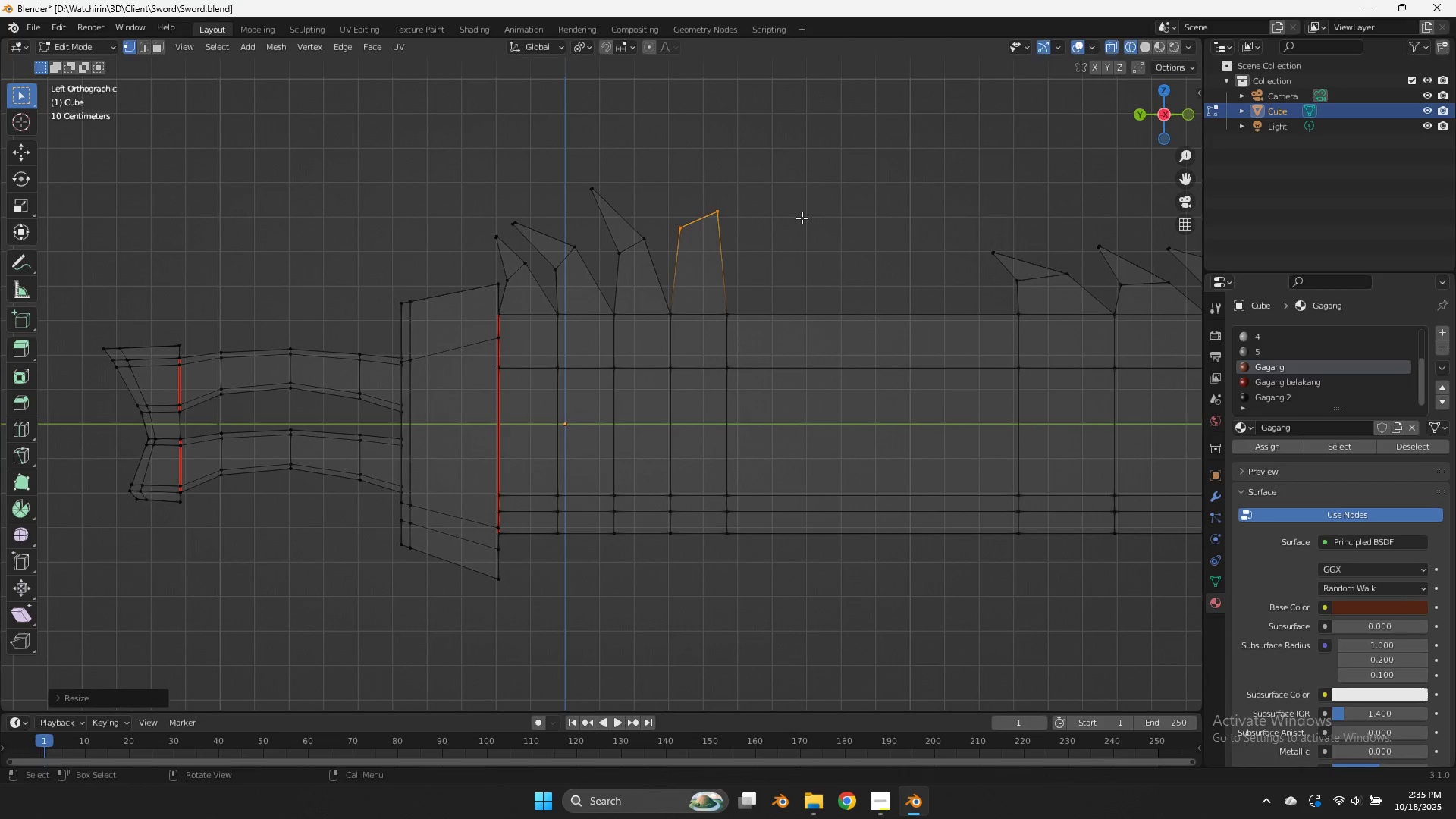 
key(G)
 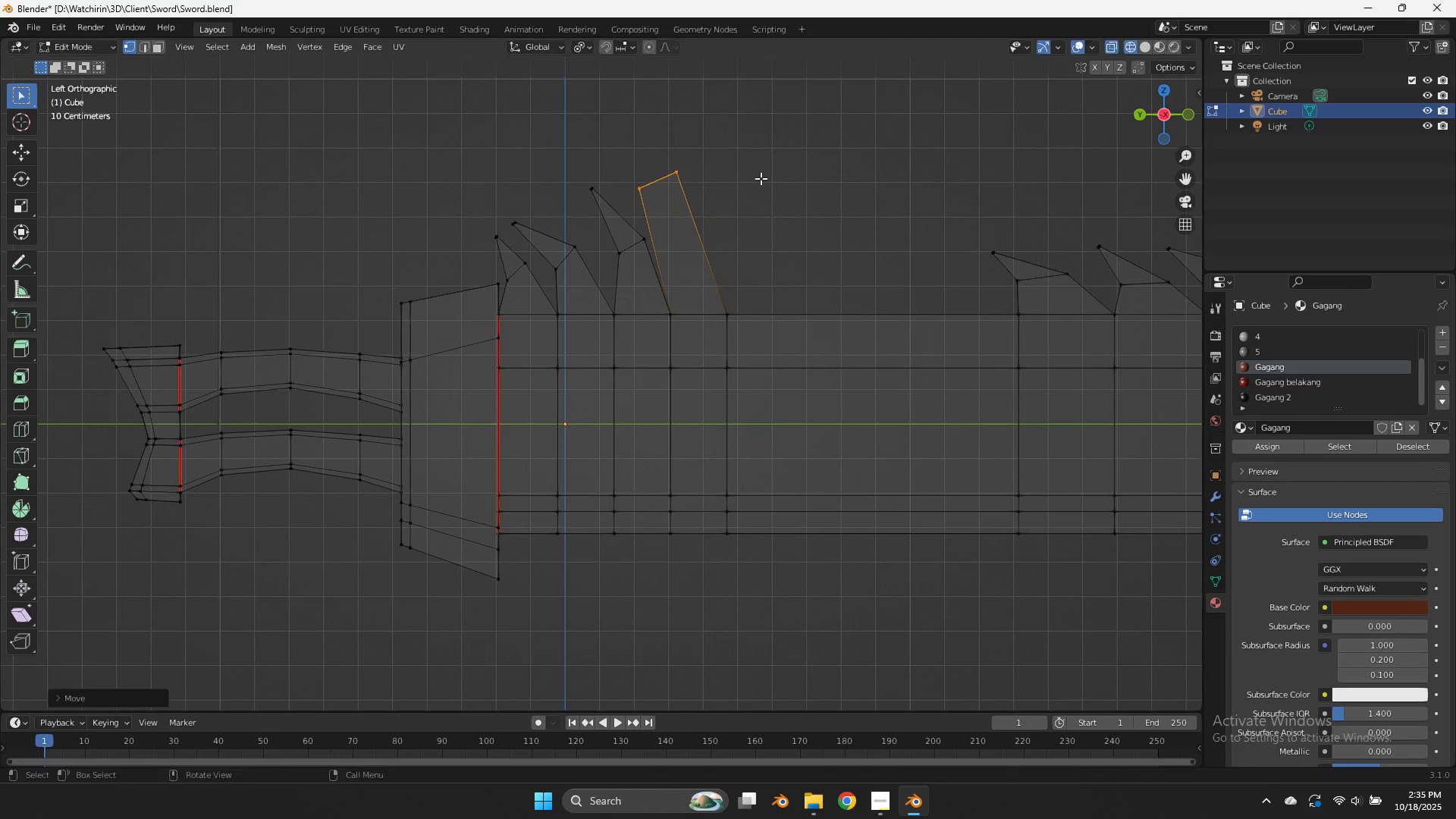 
left_click([761, 178])
 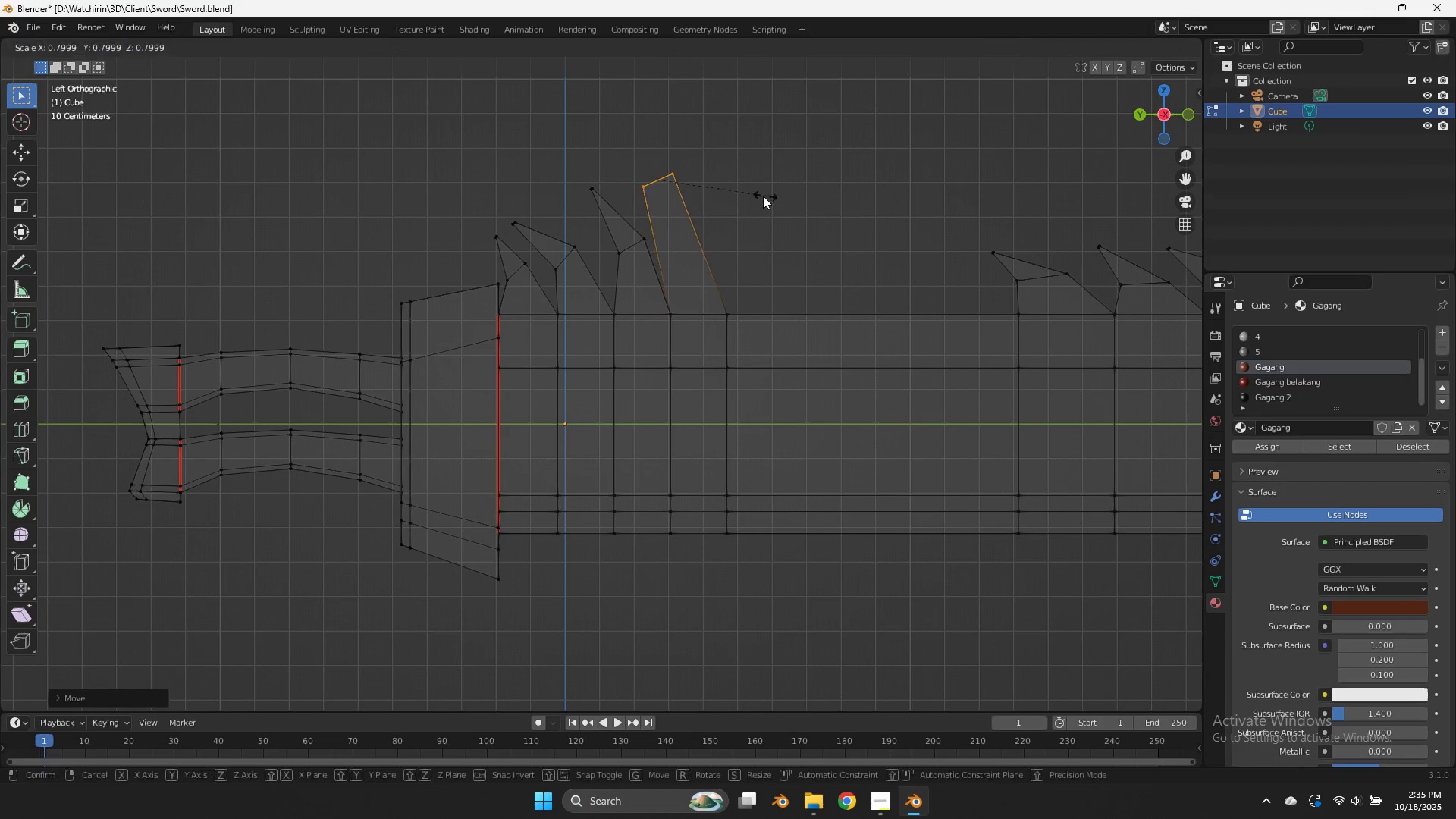 
key(S)
 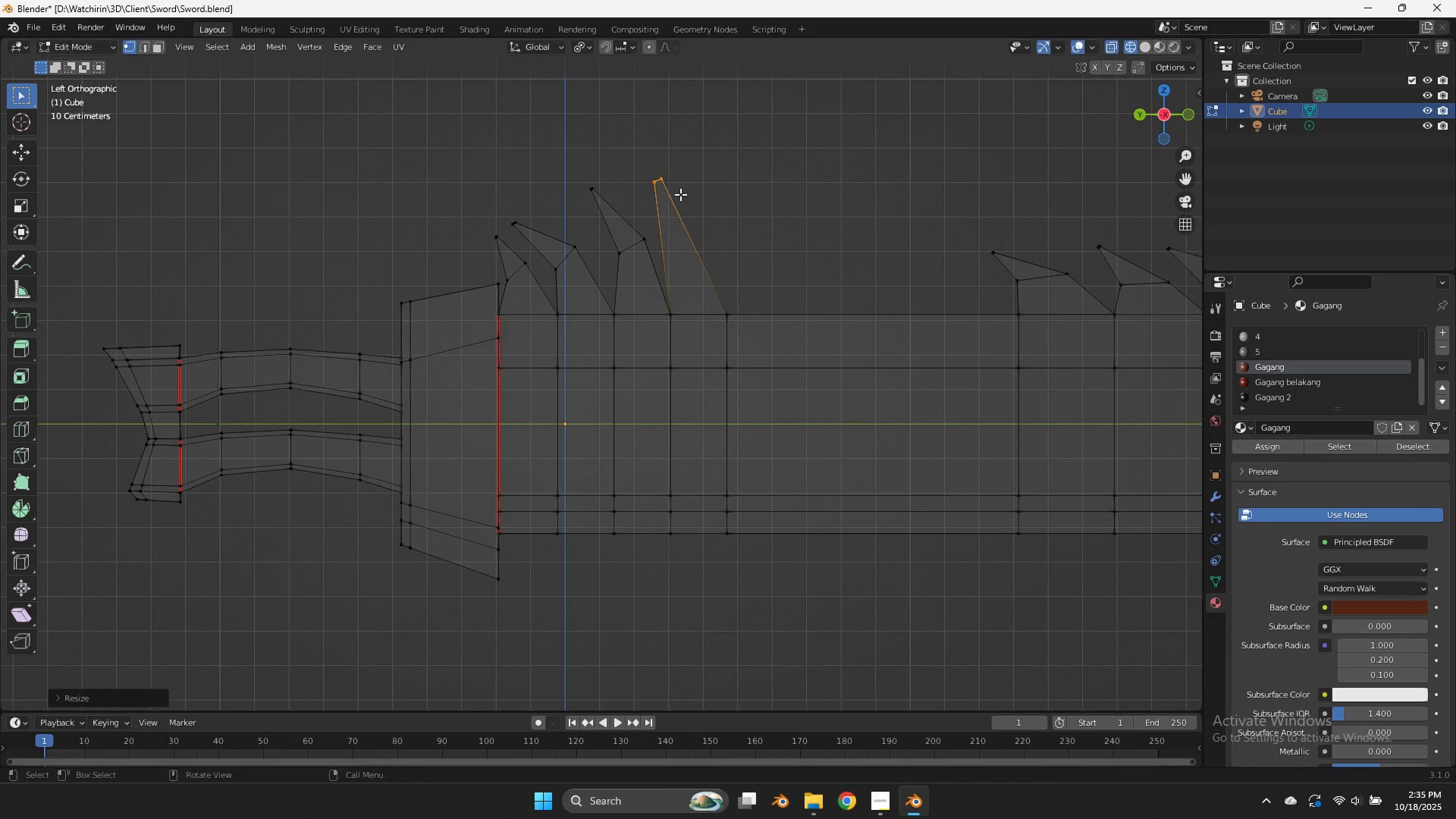 
left_click([680, 194])
 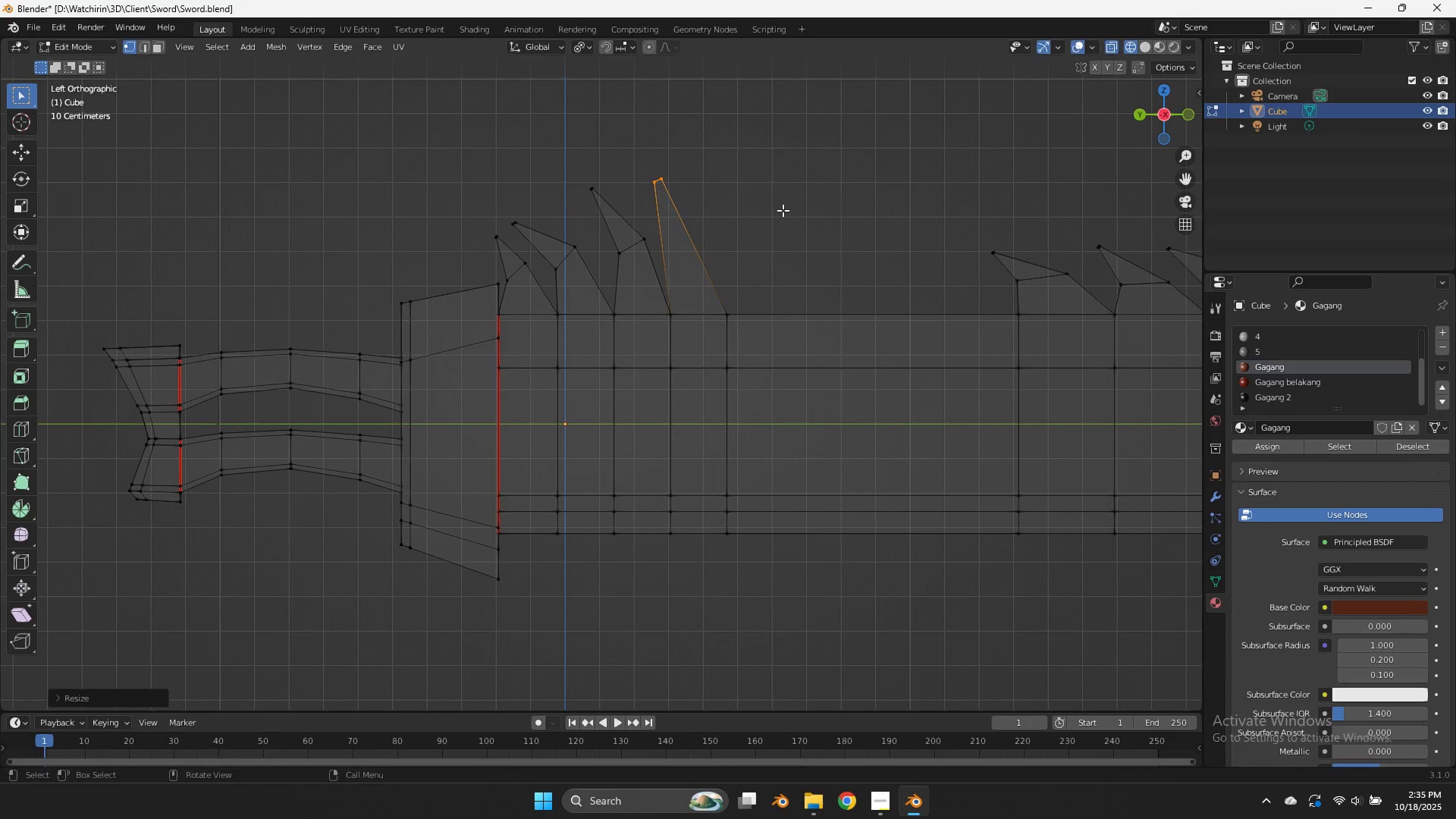 
key(G)
 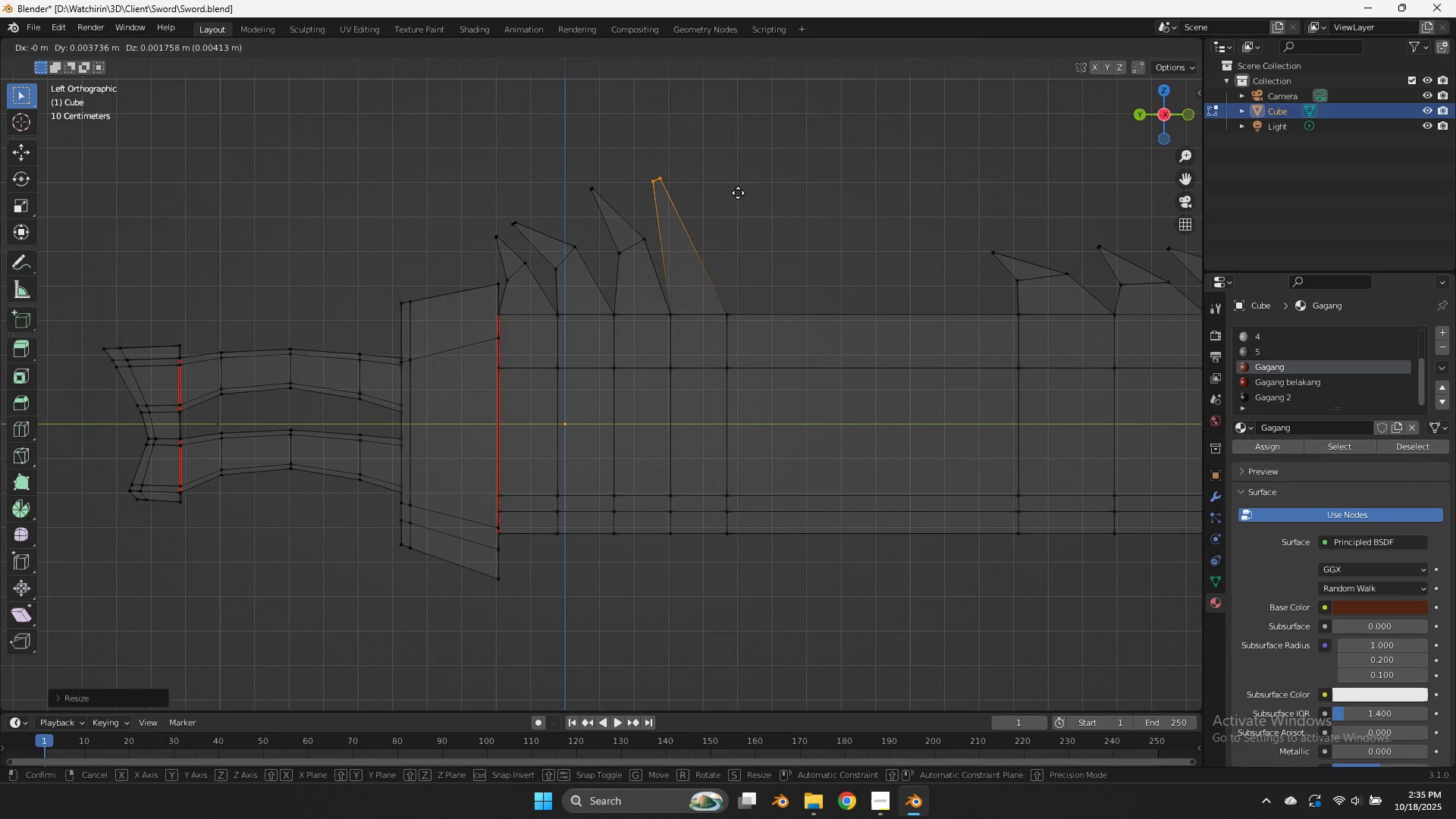 
hold_key(key=ShiftLeft, duration=0.55)
left_click([657, 177])
 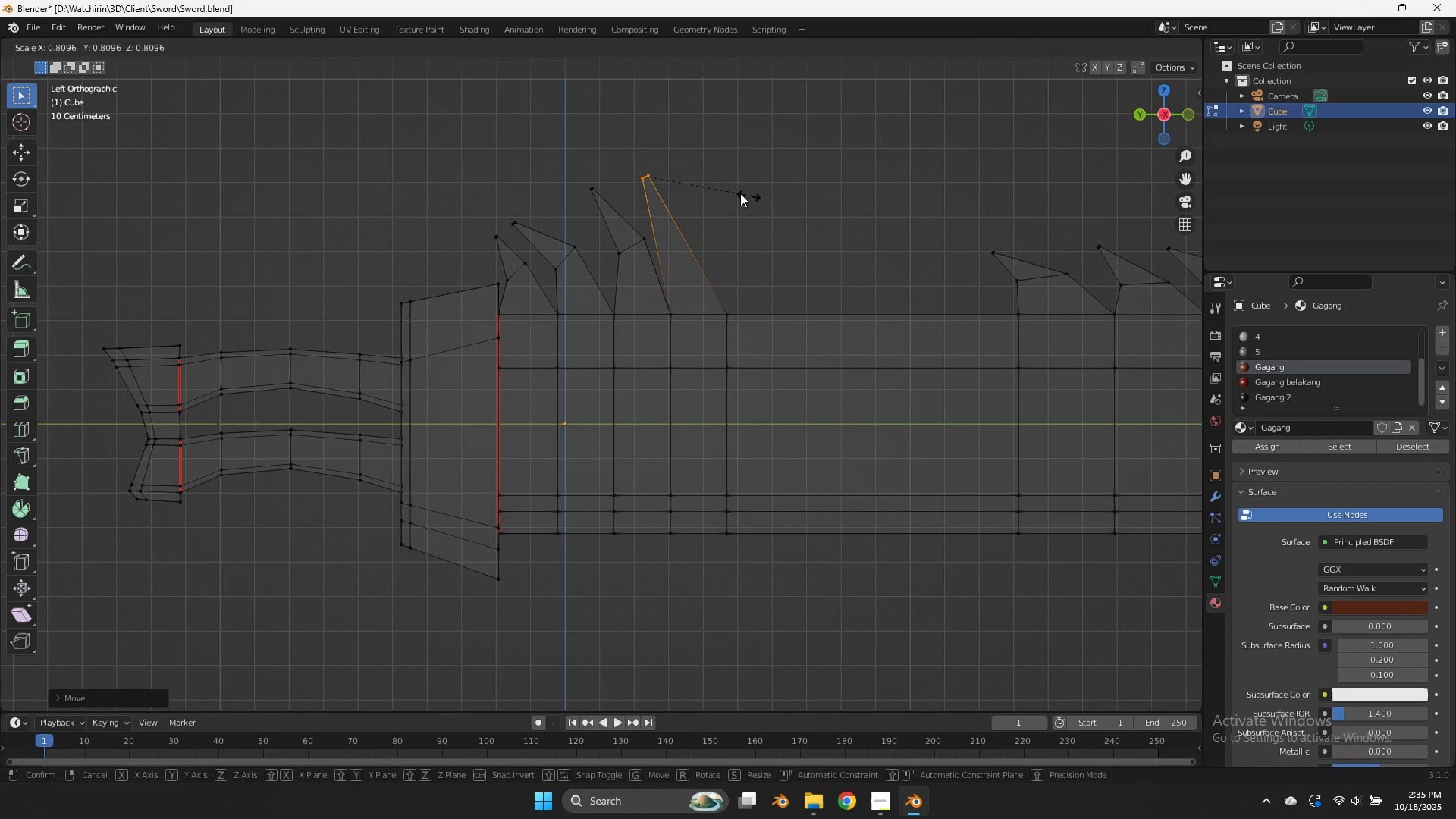 
key(S)
 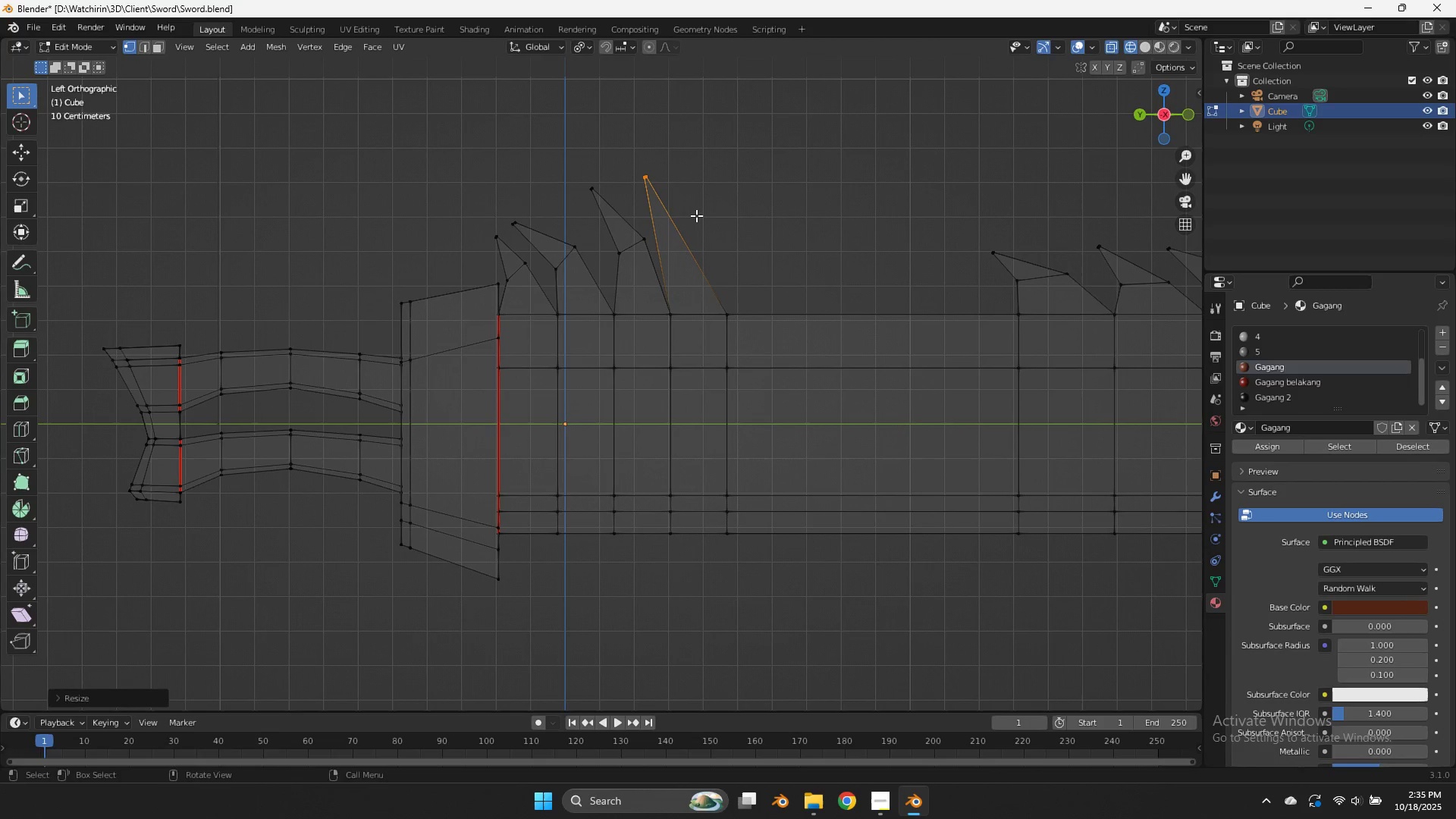 
key(Control+R)
 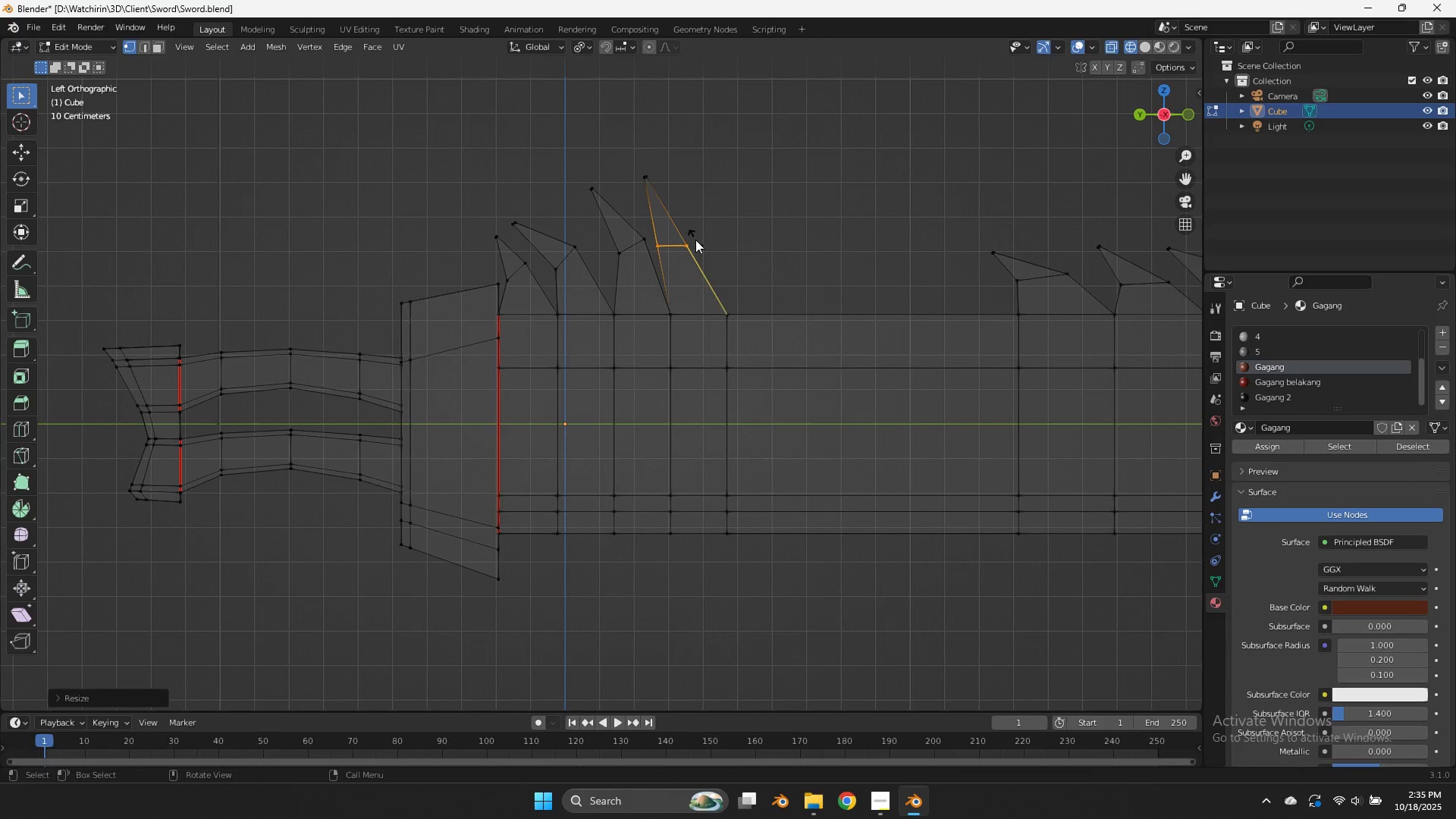 
left_click([695, 240])
 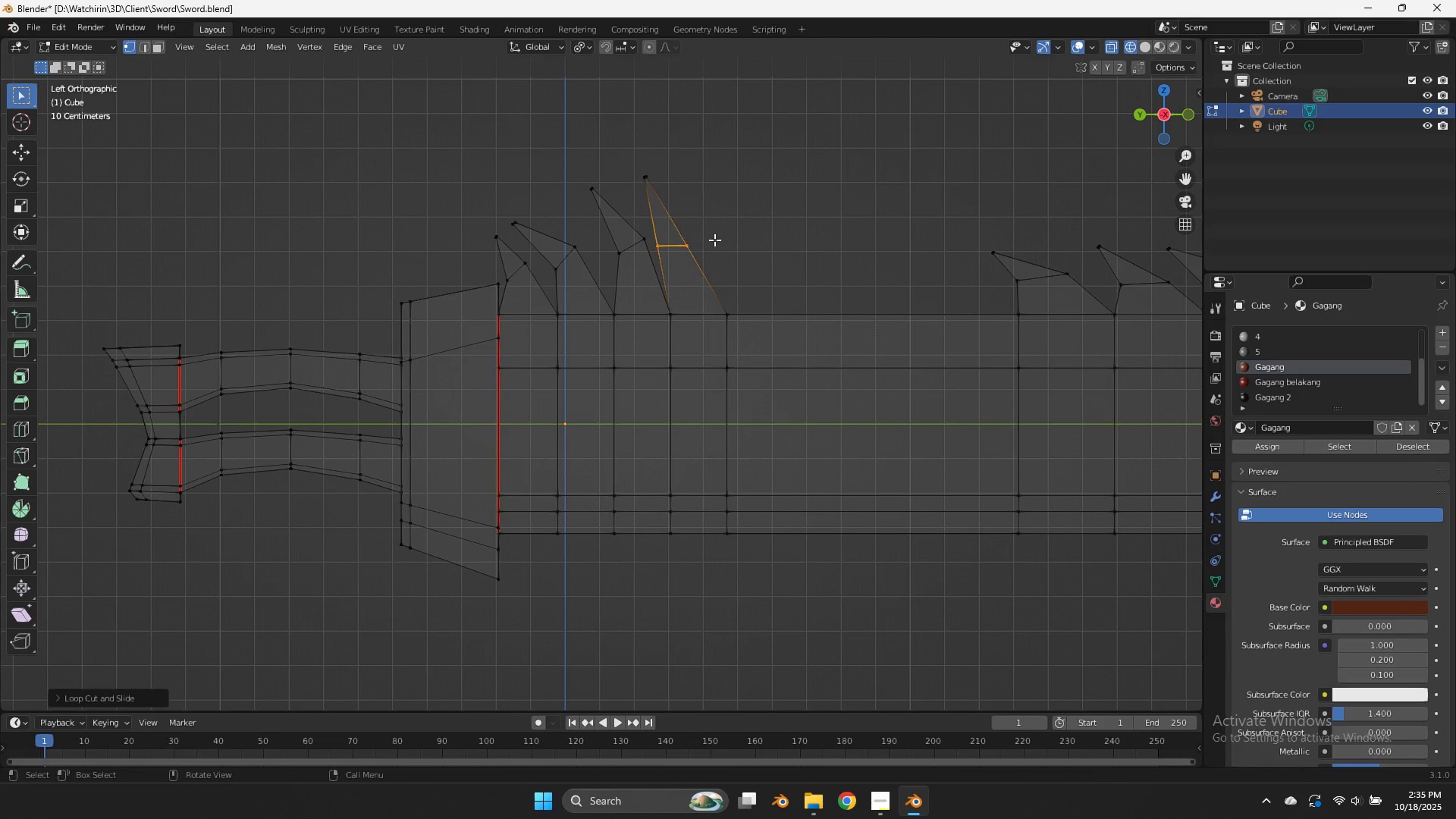 
right_click([695, 240])
 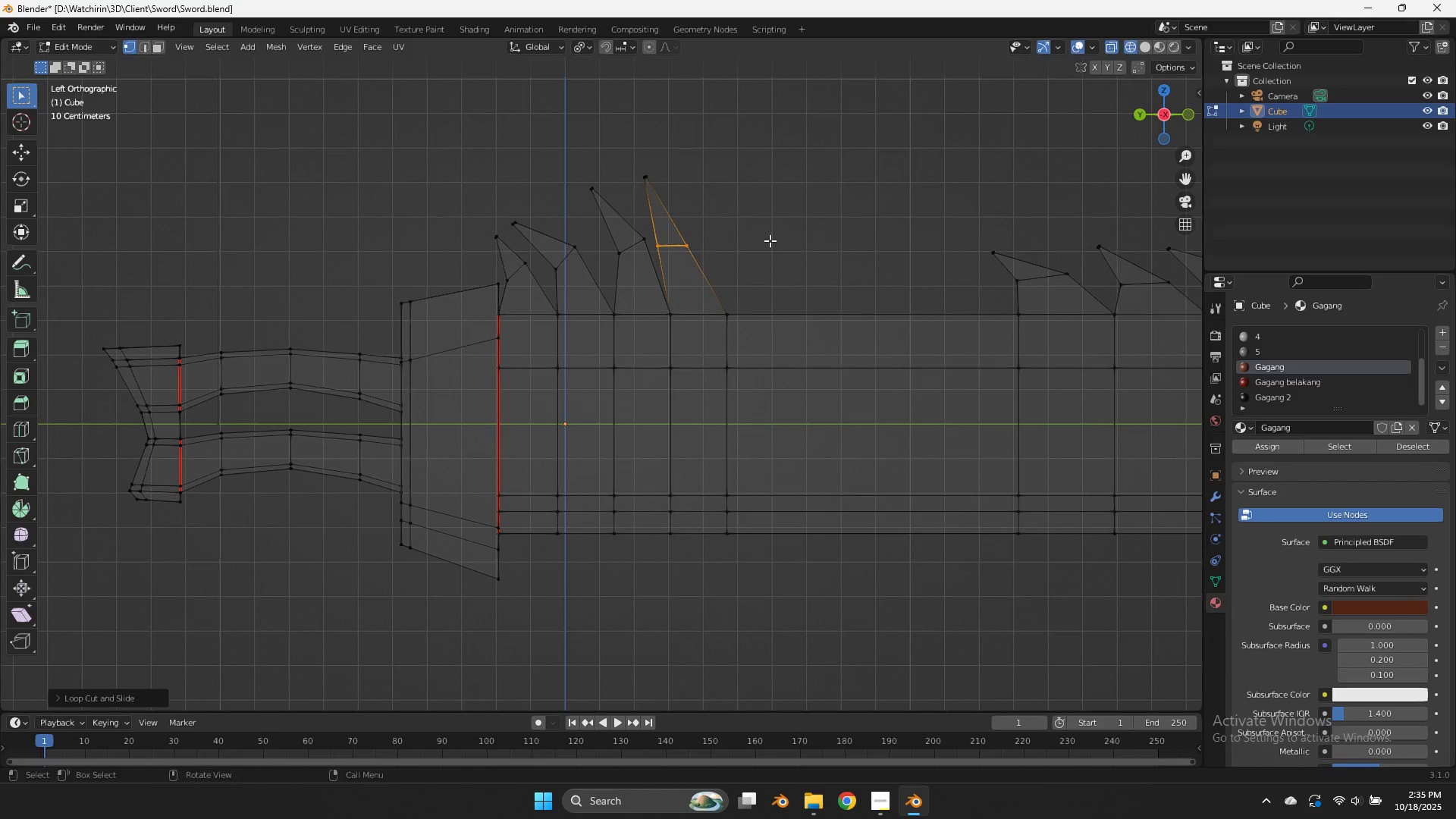 
key(R)
 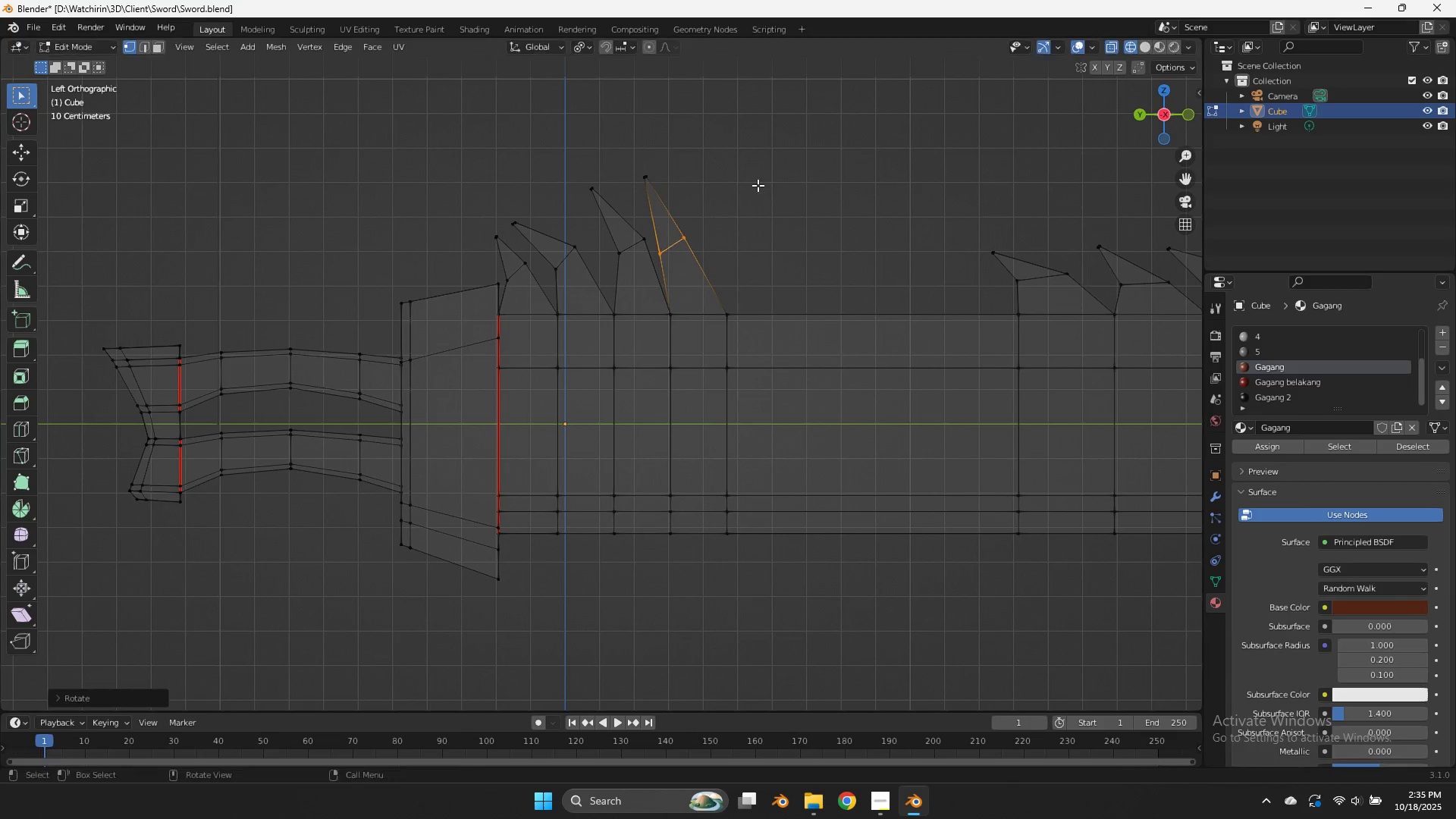 
left_click([758, 185])
 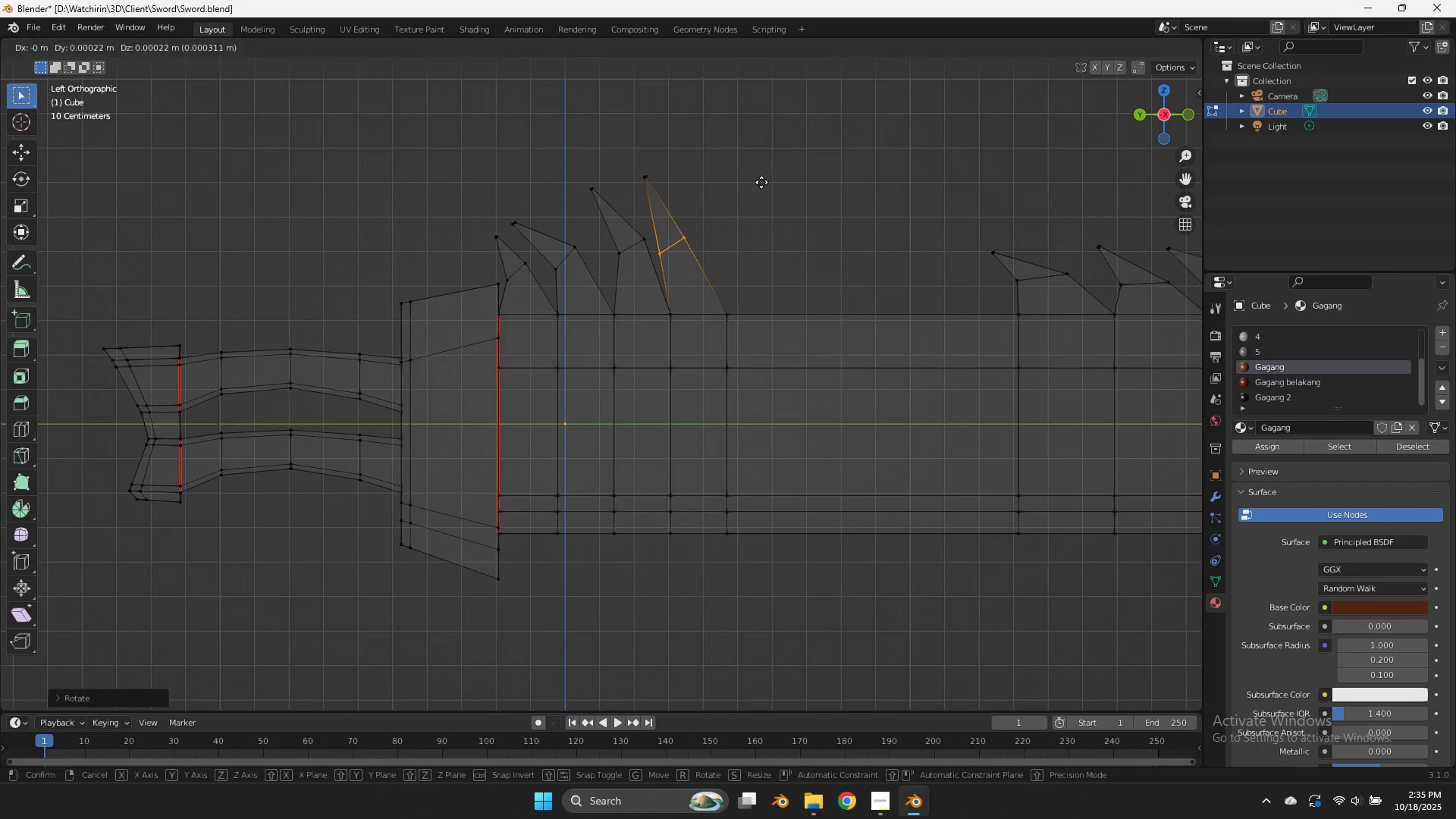 
key(G)
 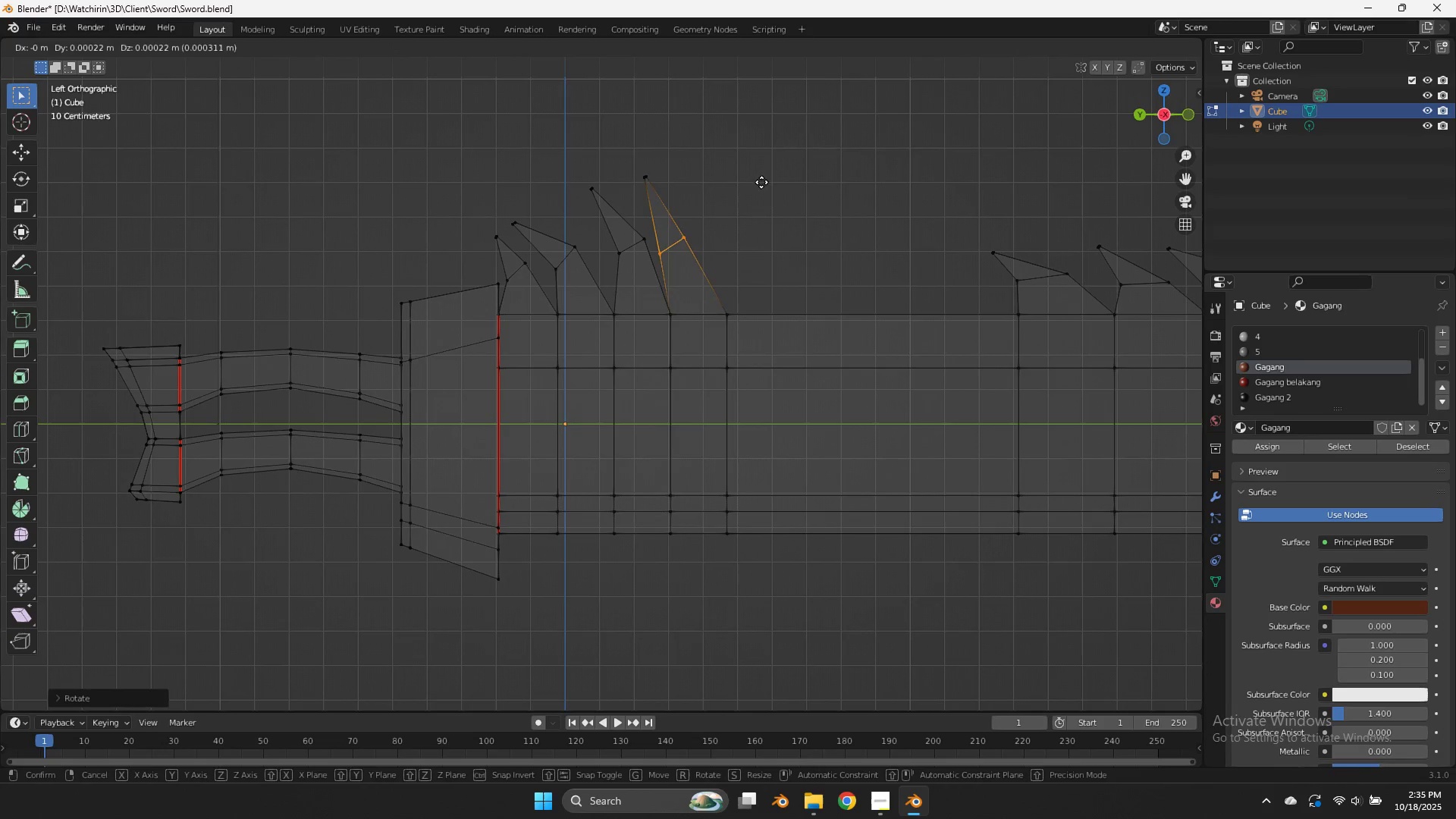 
hold_key(key=ShiftLeft, duration=0.92)
 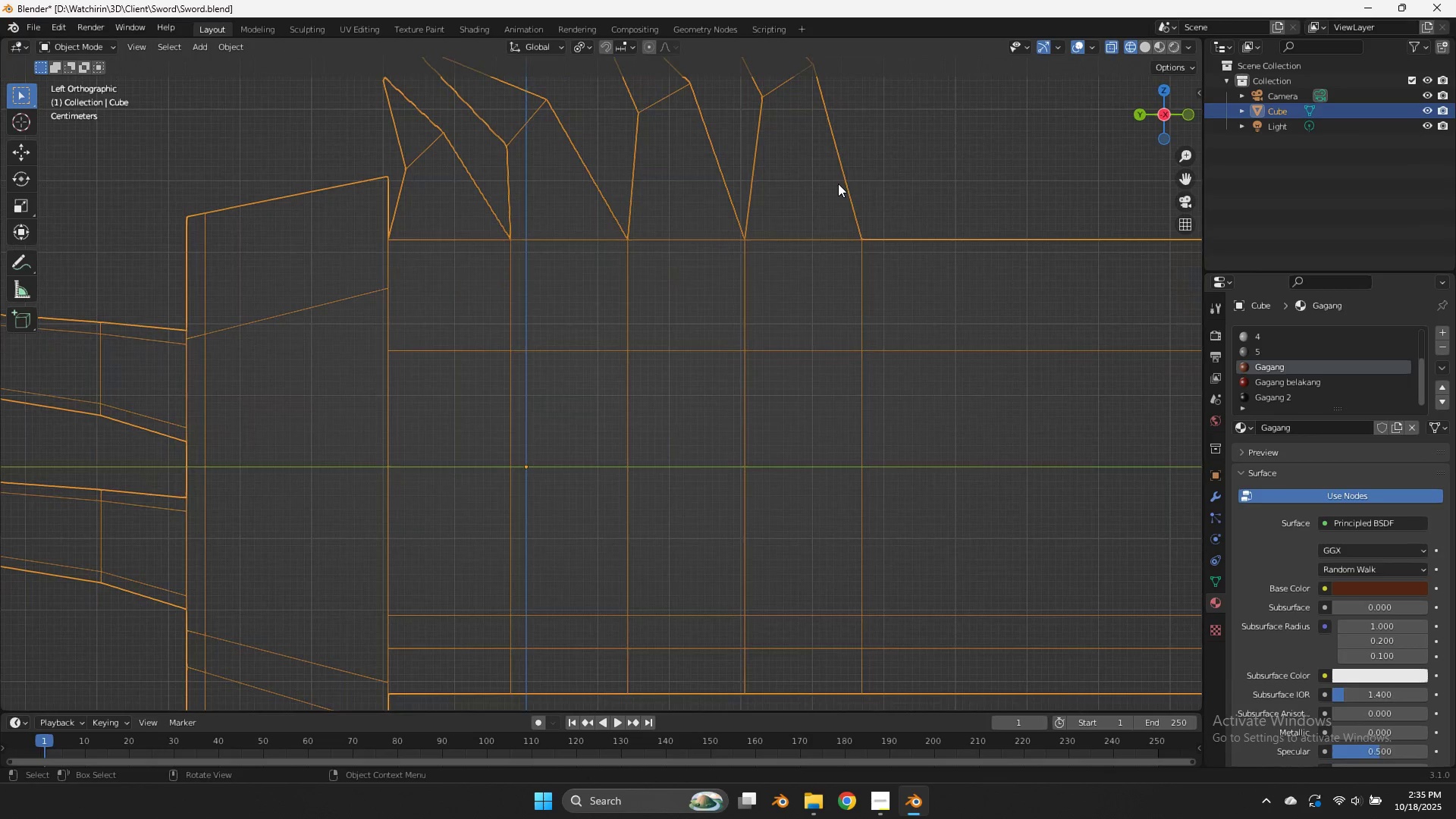 
left_click([950, 105])
 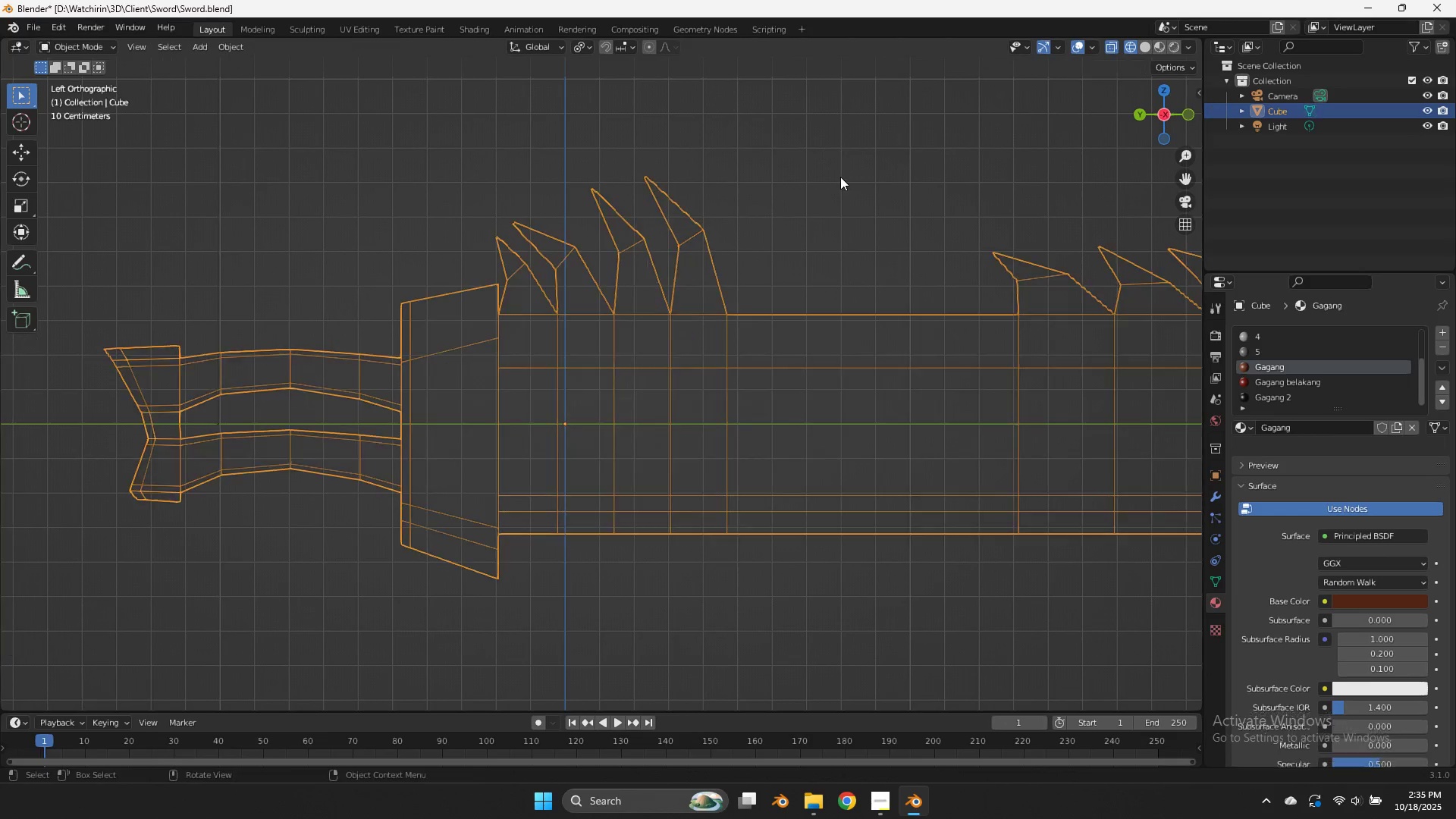 
key(Tab)
 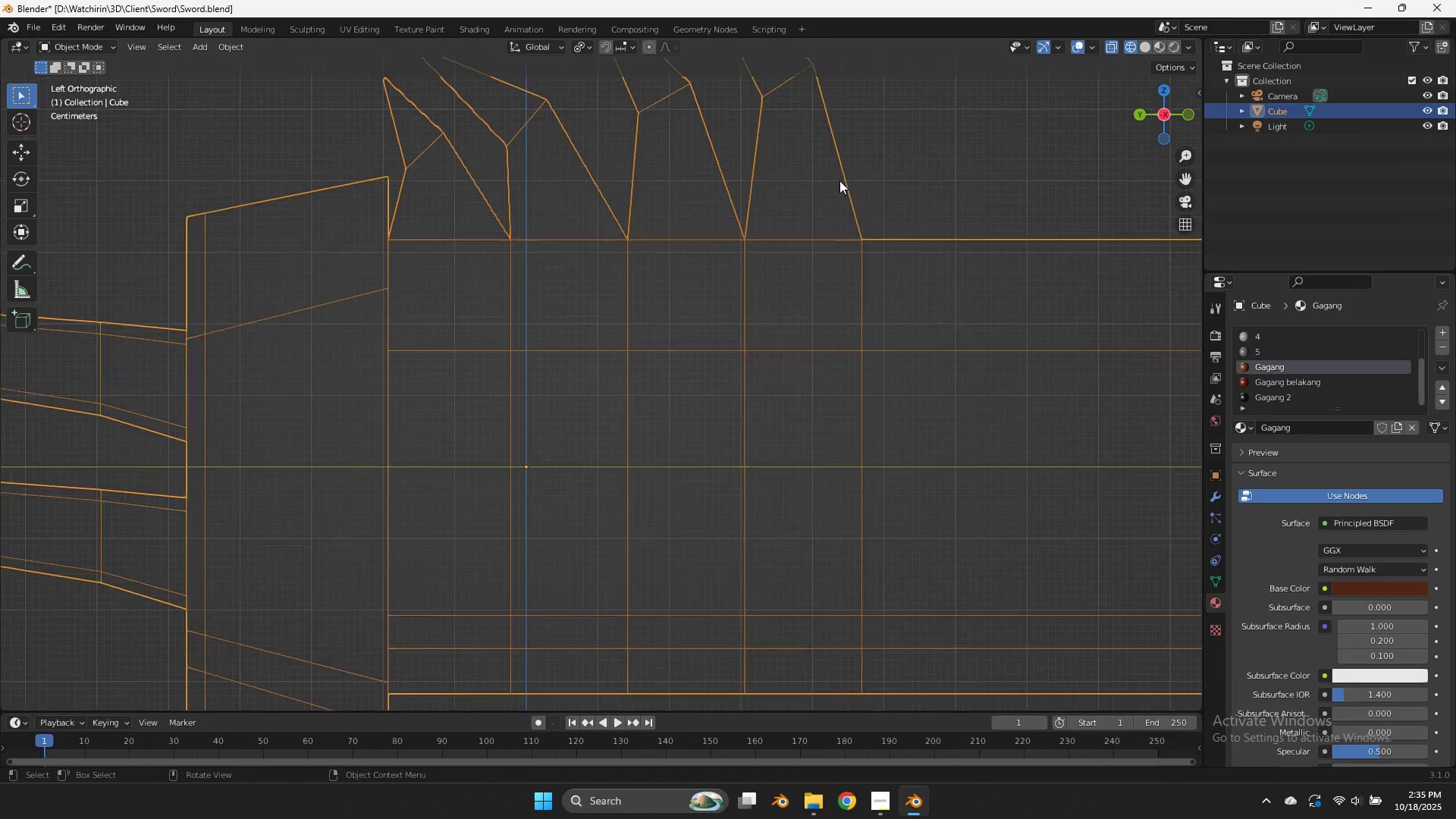 
scroll: coordinate [839, 180], scroll_direction: up, amount: 4.0
 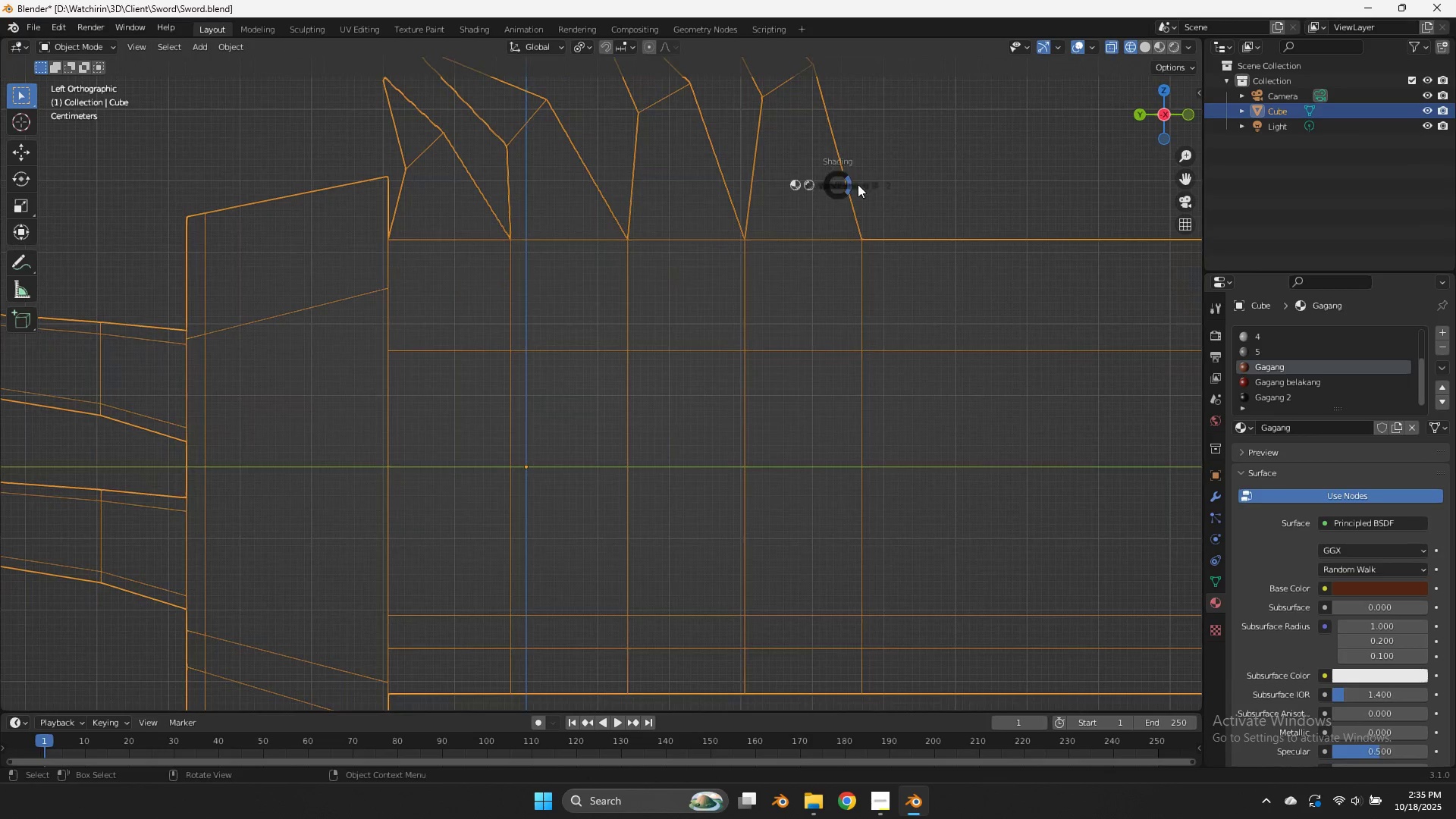 
key(Z)
 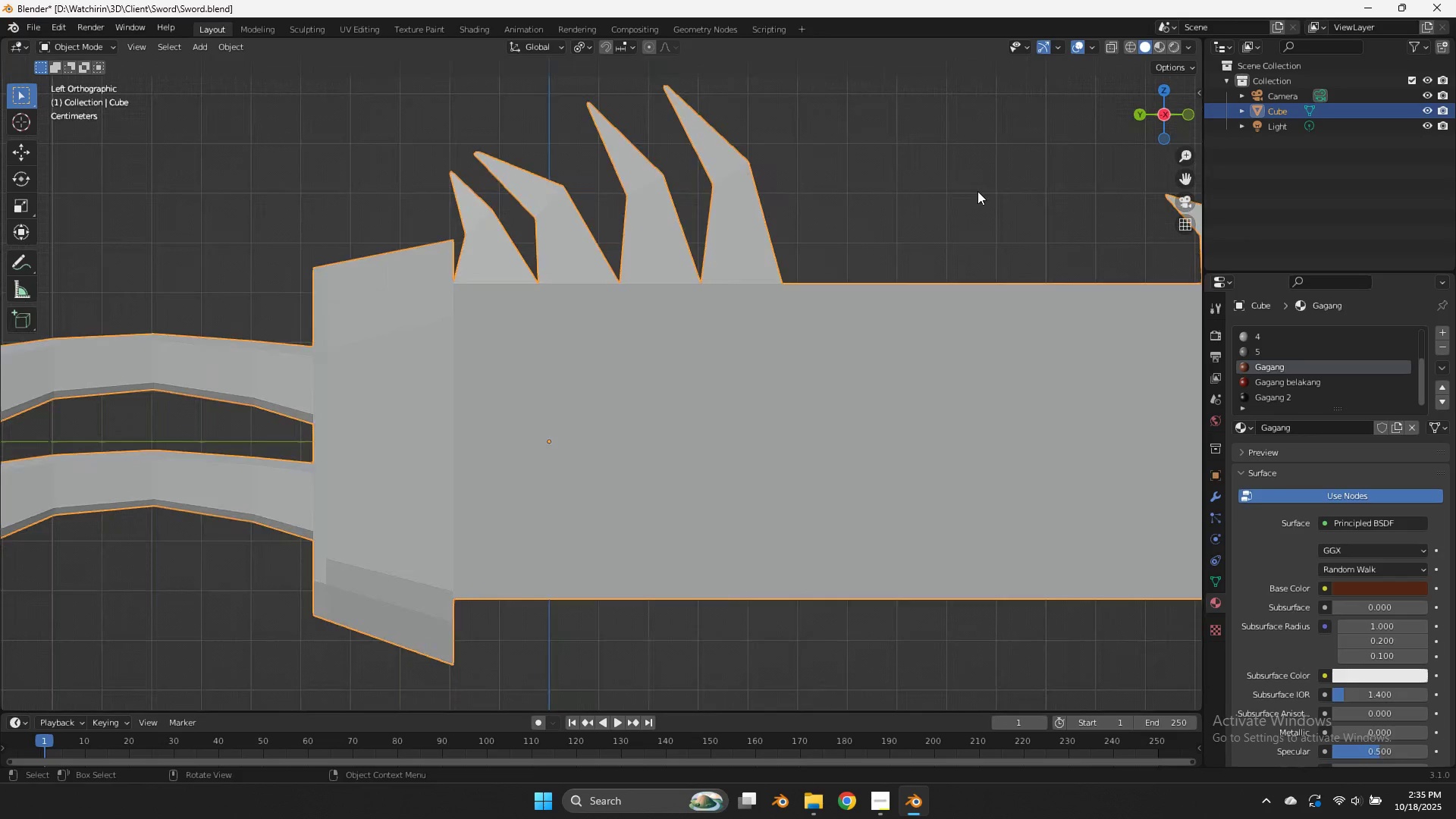 
scroll: coordinate [977, 191], scroll_direction: down, amount: 6.0
 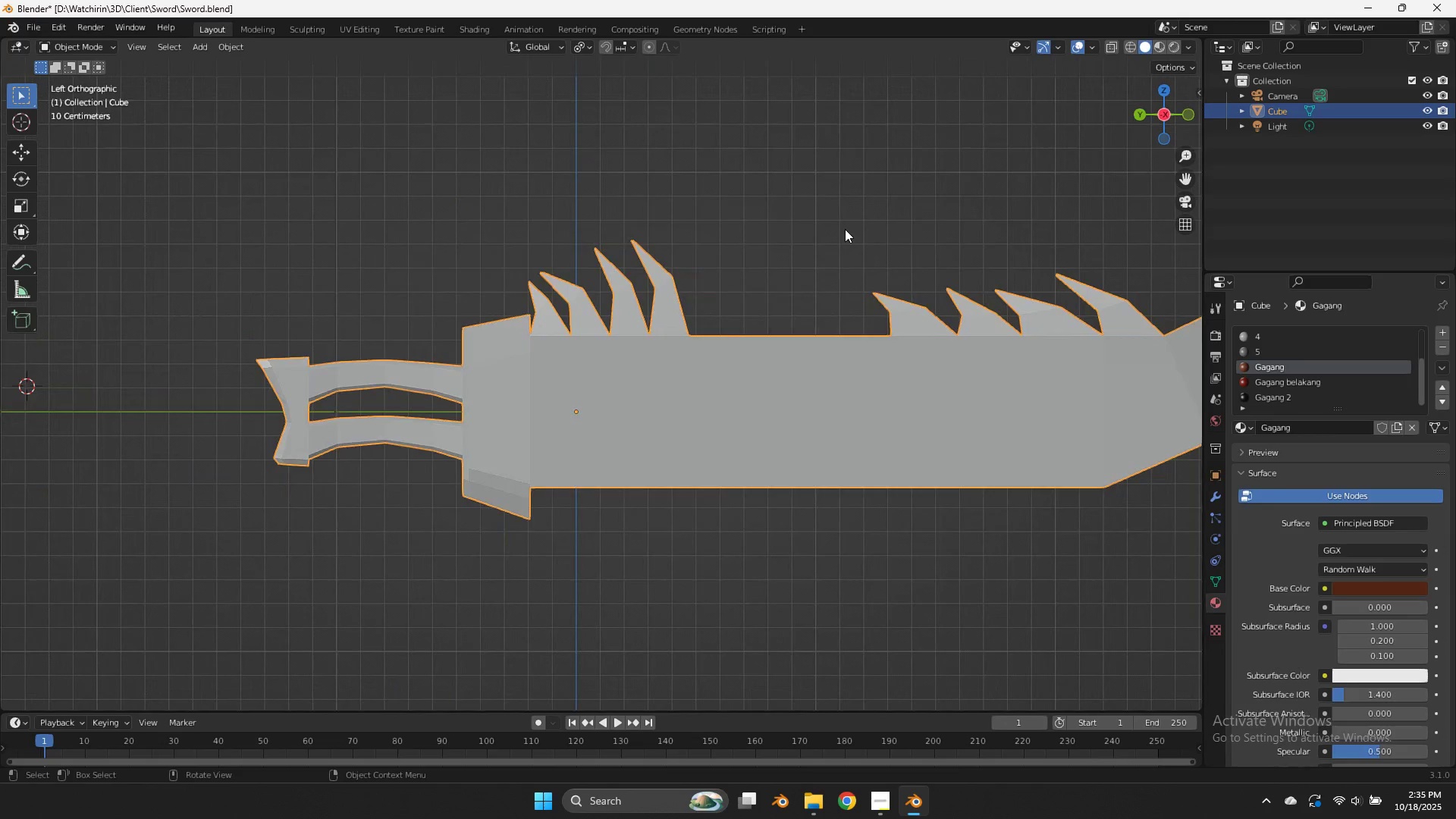 
key(Tab)
 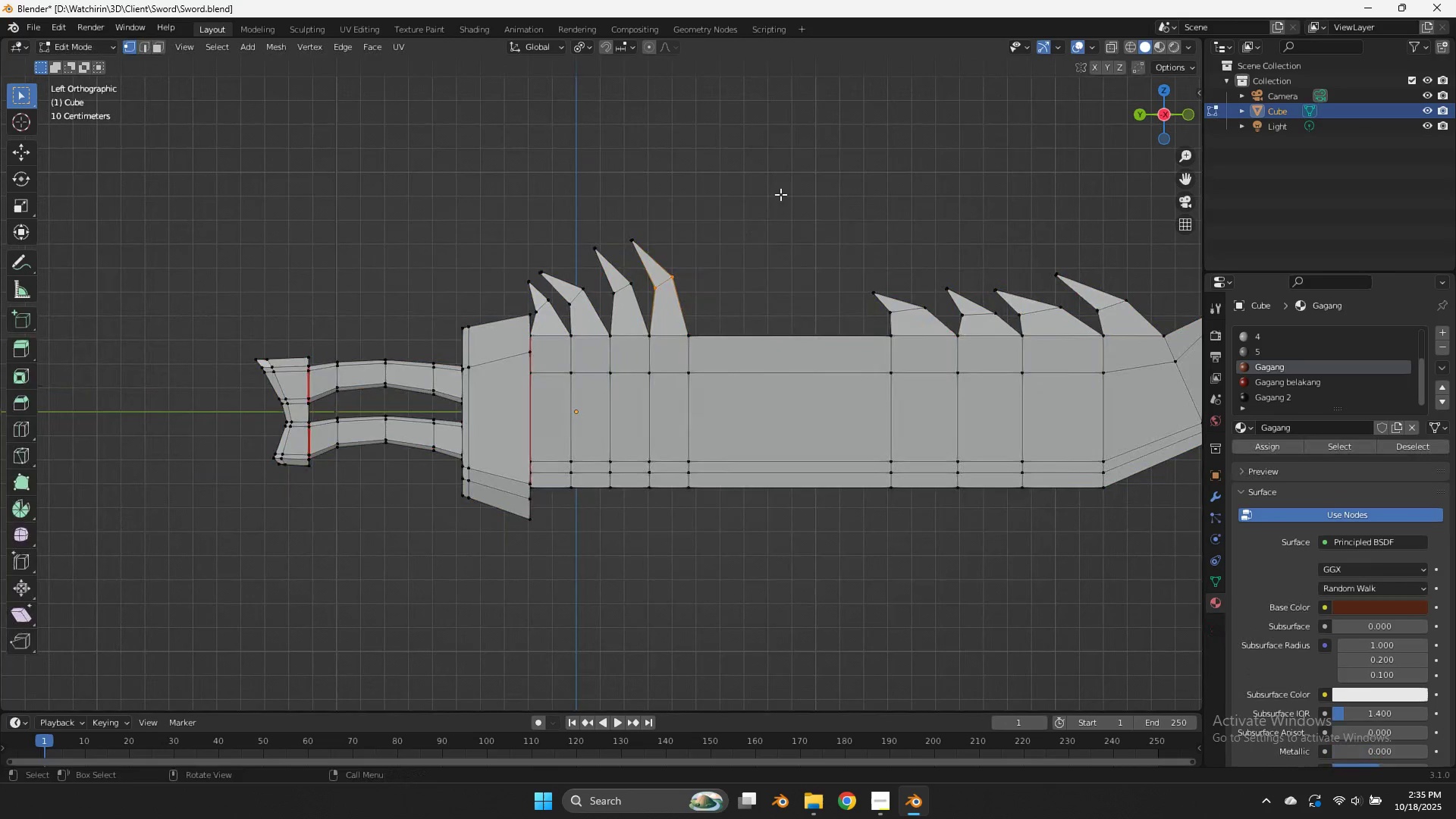 
left_click_drag(start_coordinate=[781, 194], to_coordinate=[532, 318])
 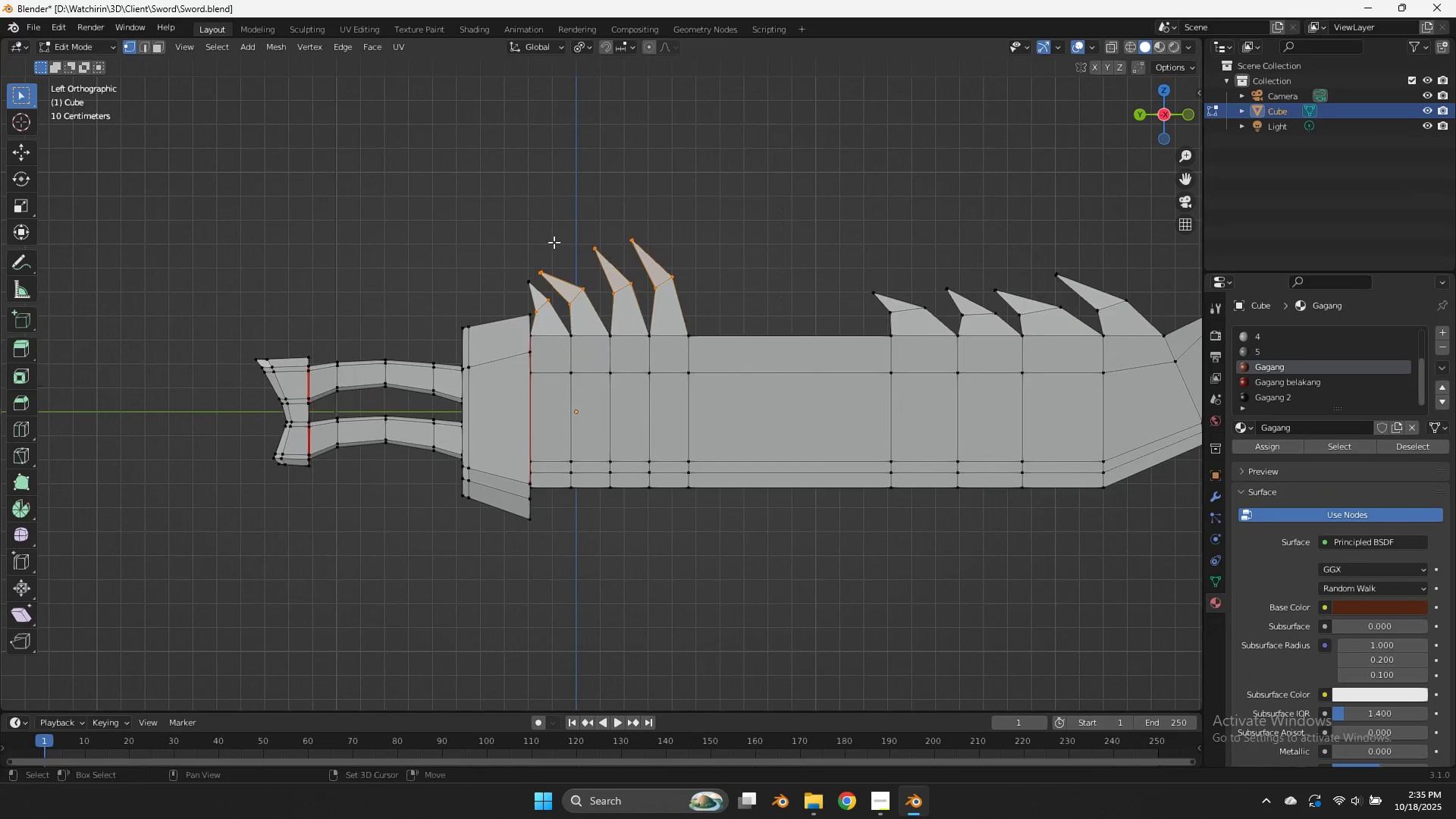 
hold_key(key=ShiftLeft, duration=0.41)
left_click_drag(start_coordinate=[554, 242], to_coordinate=[497, 295])
 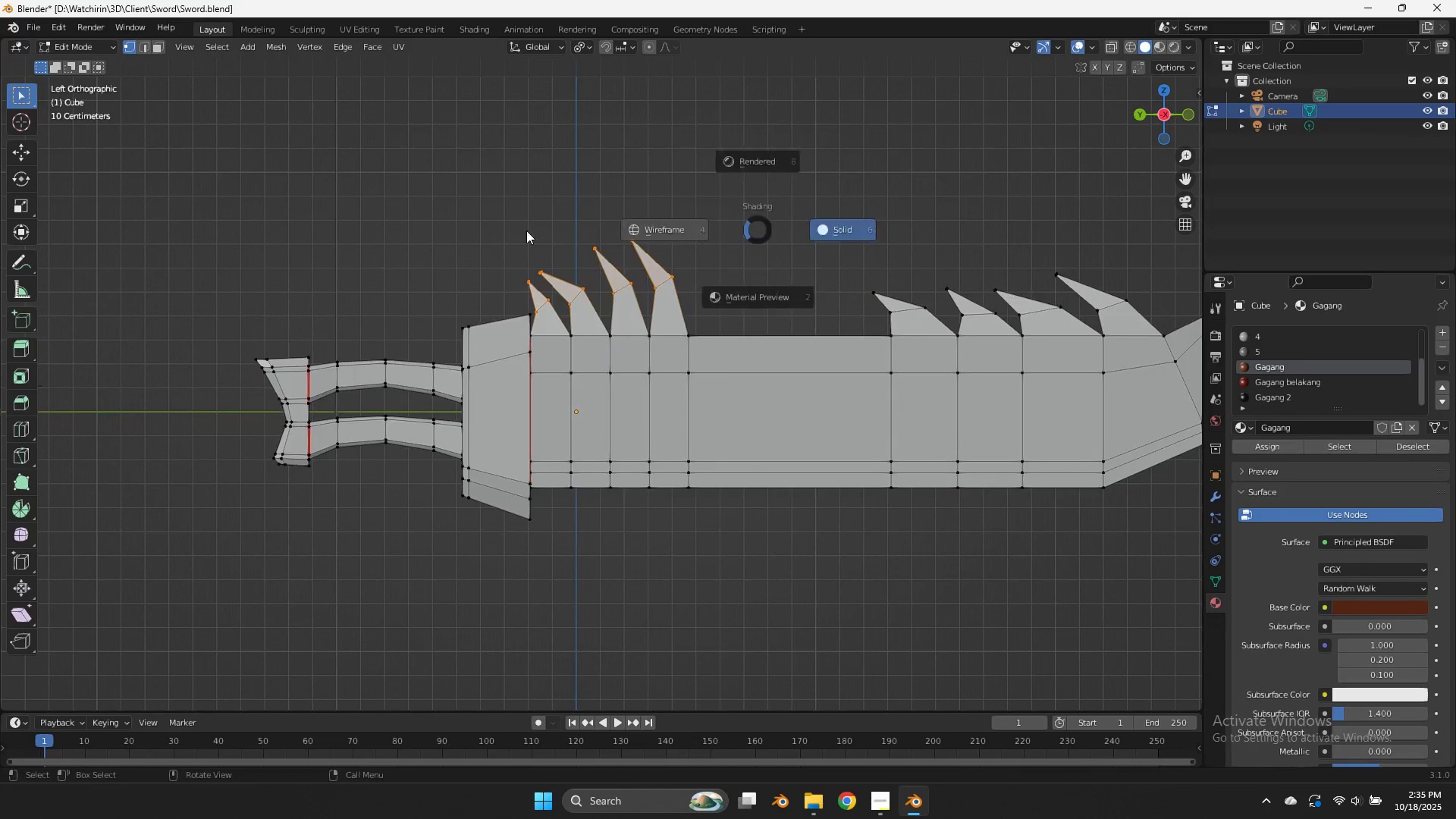 
key(Z)
 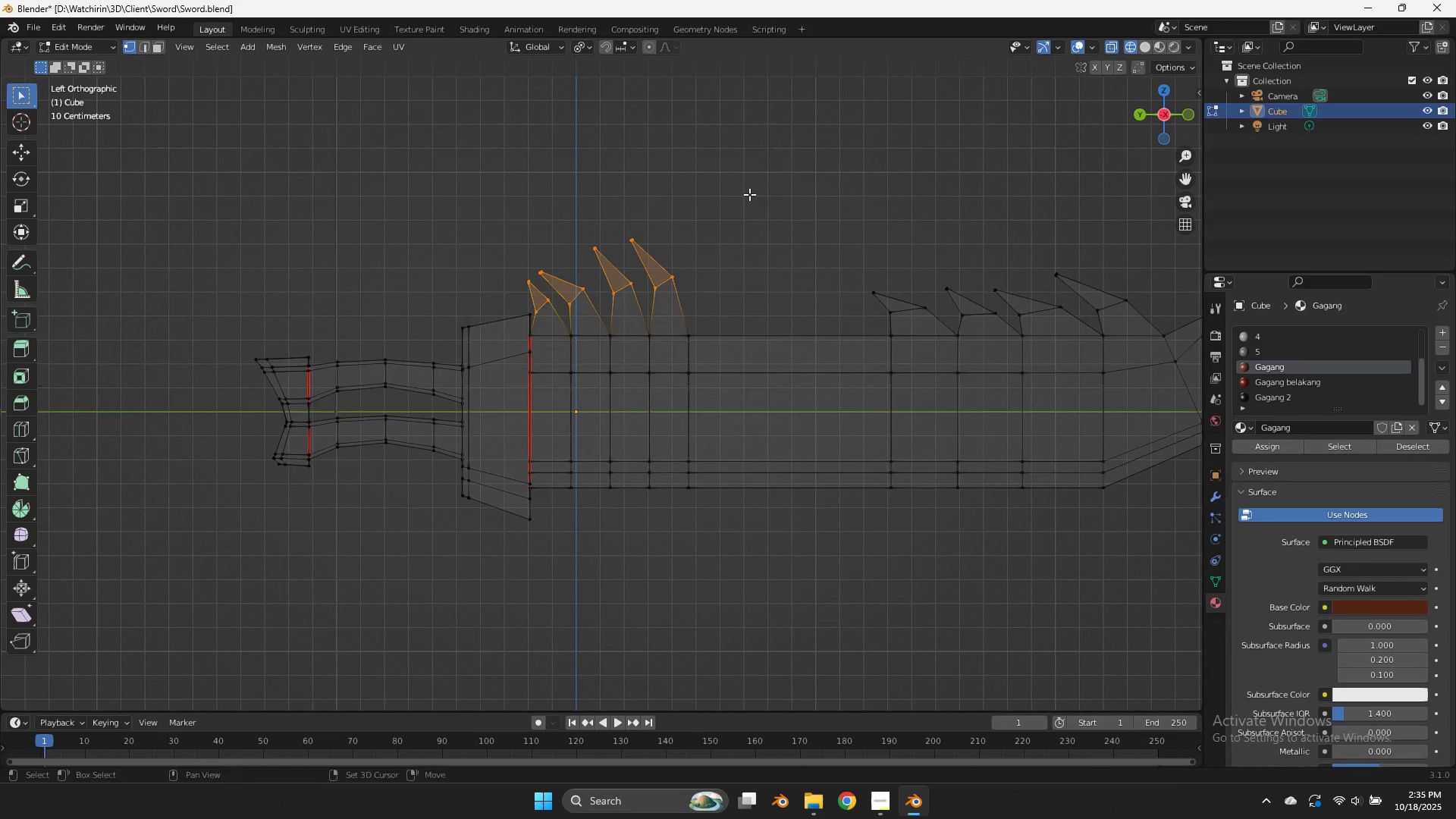 
hold_key(key=ShiftLeft, duration=2.59)
left_click_drag(start_coordinate=[750, 194], to_coordinate=[501, 300])
 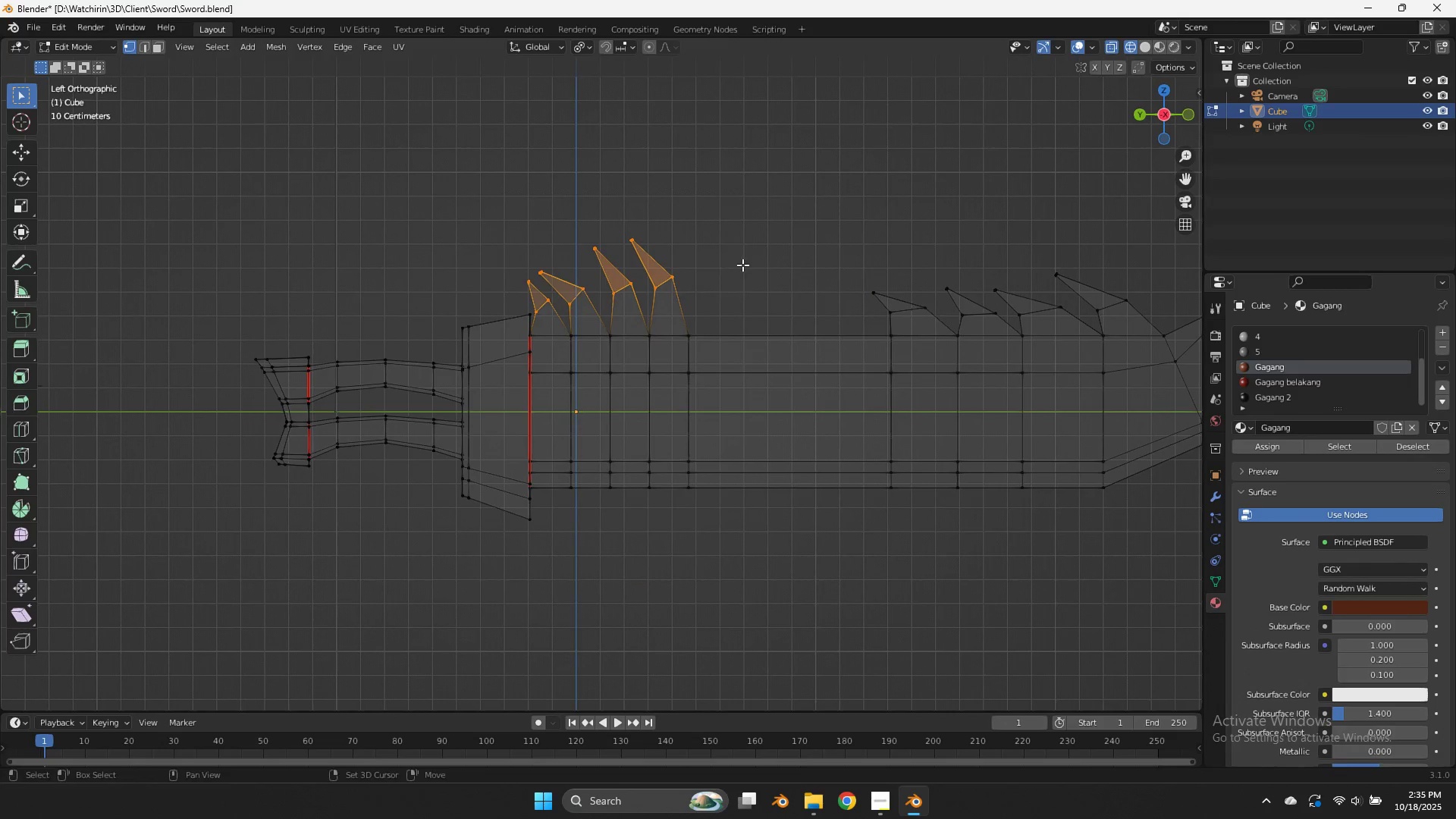 
left_click_drag(start_coordinate=[742, 265], to_coordinate=[532, 320])
 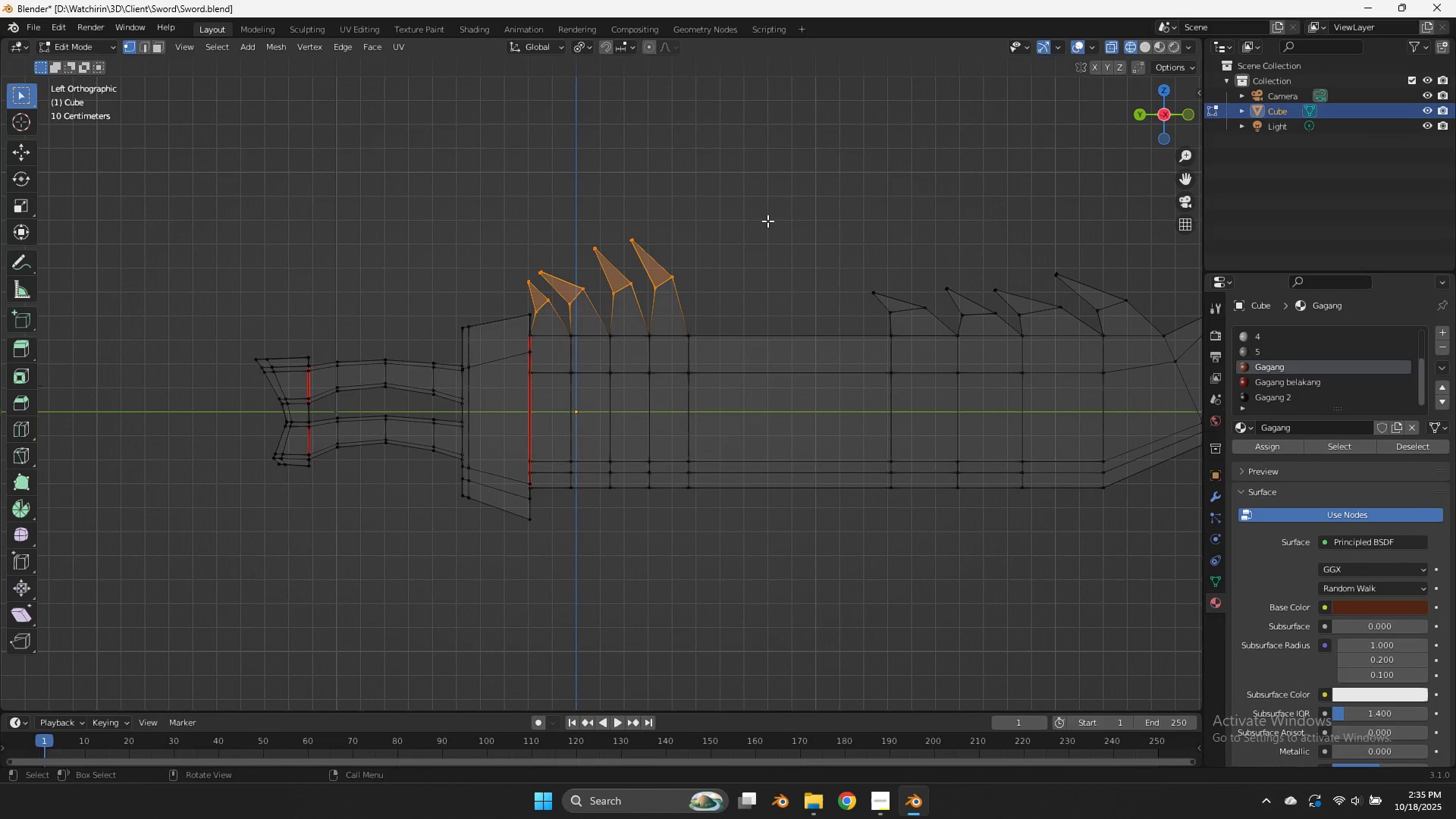 
type(gz)
 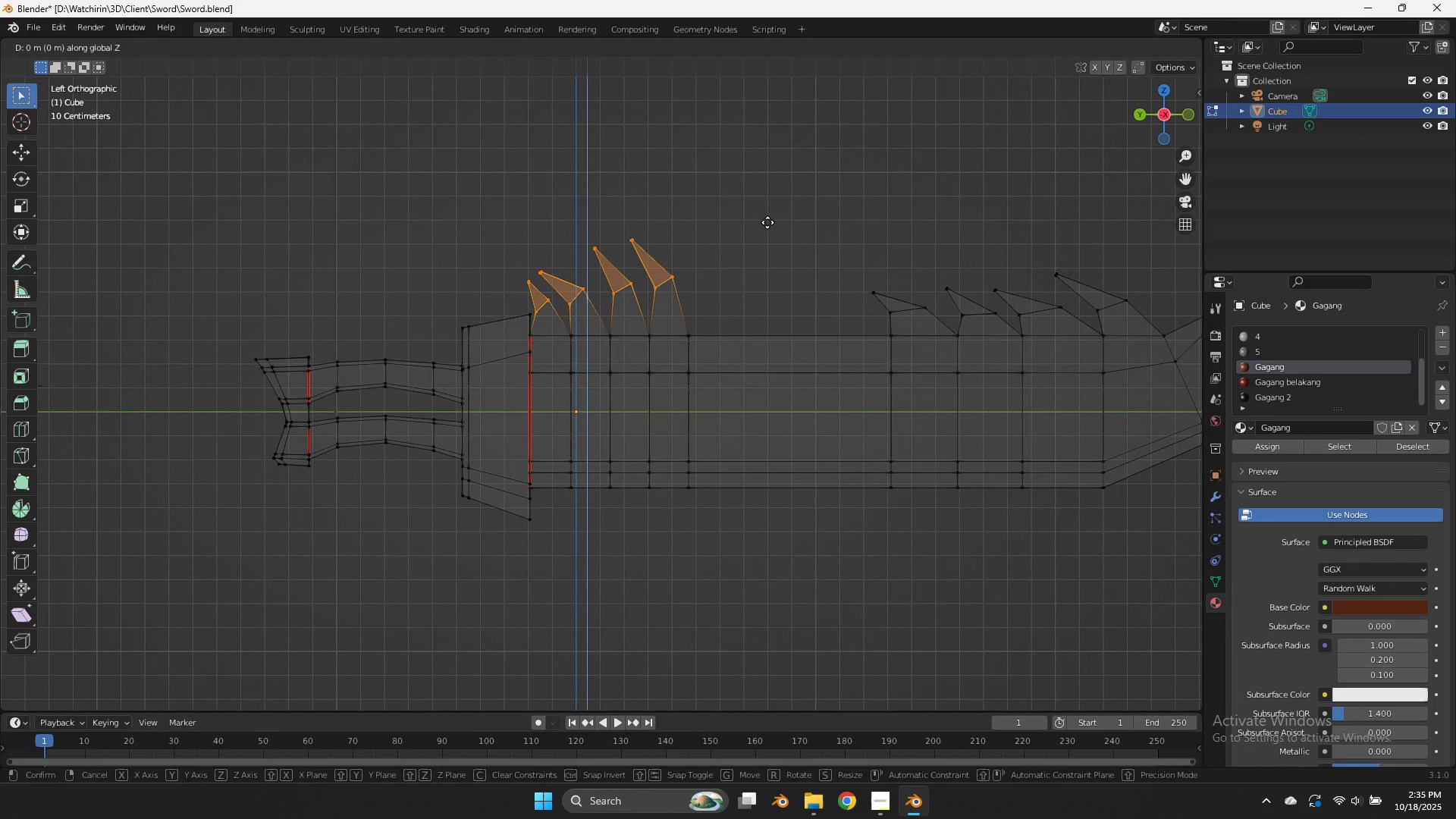 
hold_key(key=ShiftLeft, duration=1.38)
left_click([773, 372])
 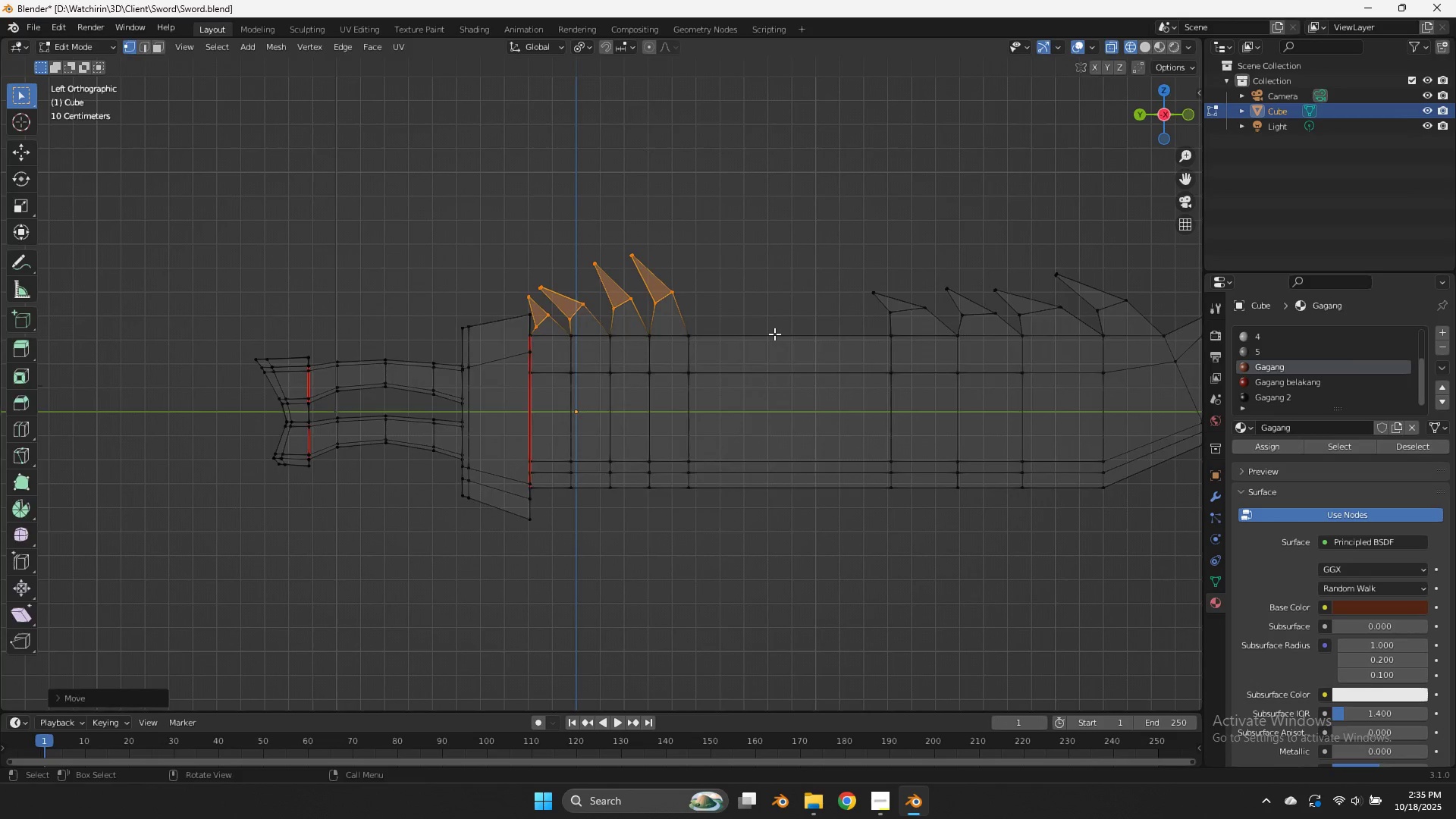 
key(Tab)
 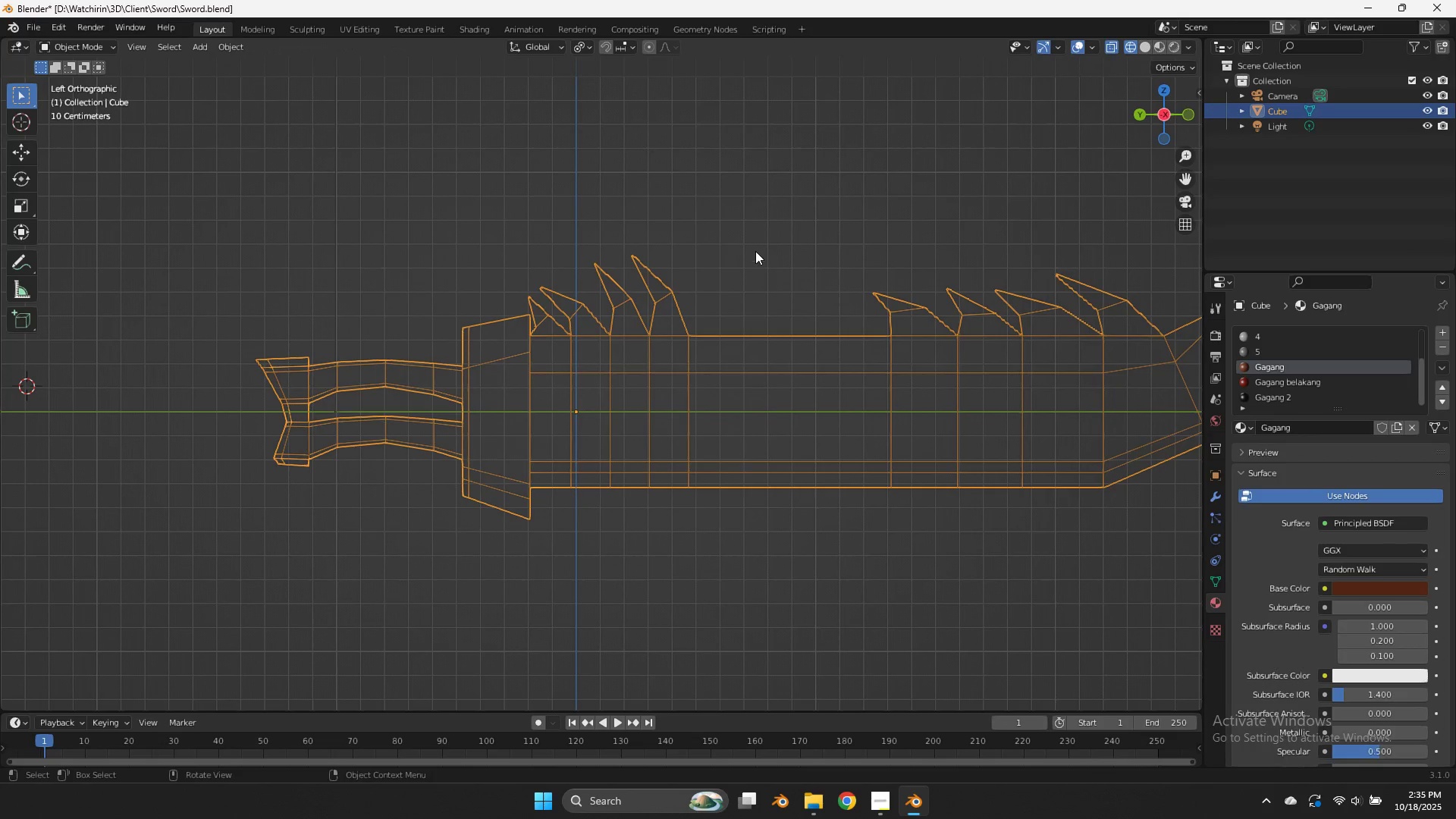 
key(Z)
 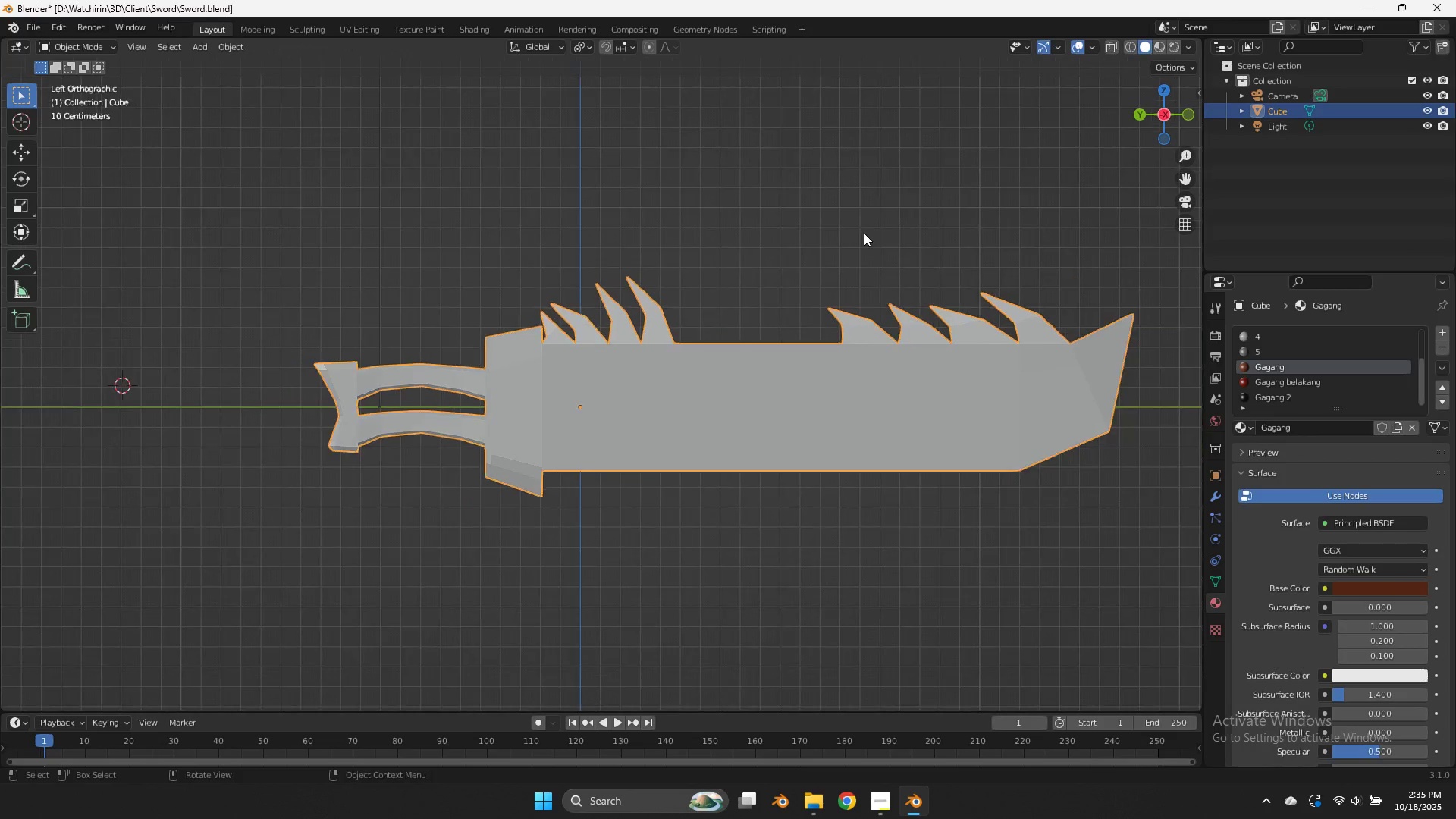 
scroll: coordinate [861, 234], scroll_direction: down, amount: 1.0
 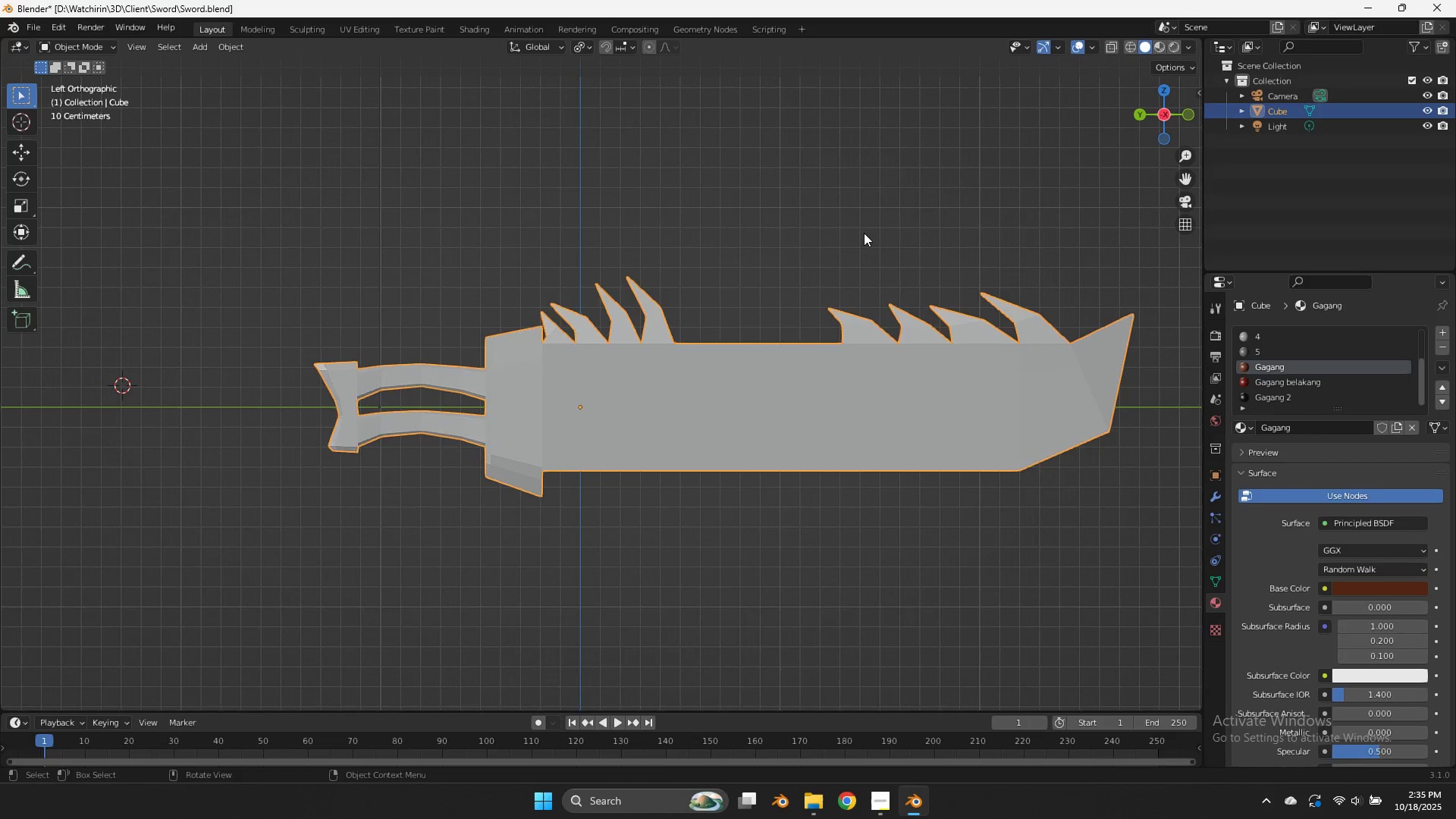 
left_click([864, 233])
 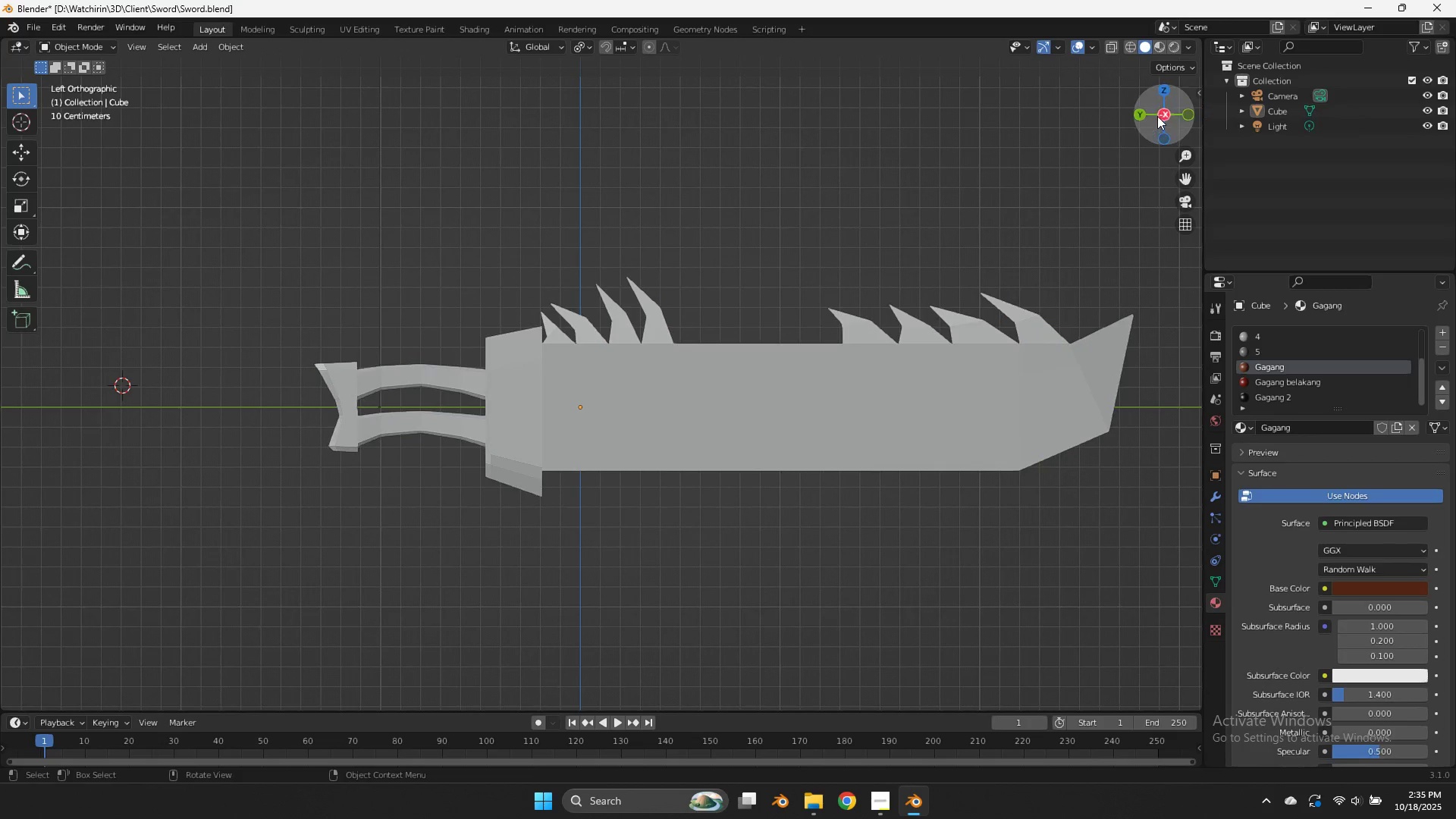 
left_click_drag(start_coordinate=[1157, 116], to_coordinate=[1147, 149])
 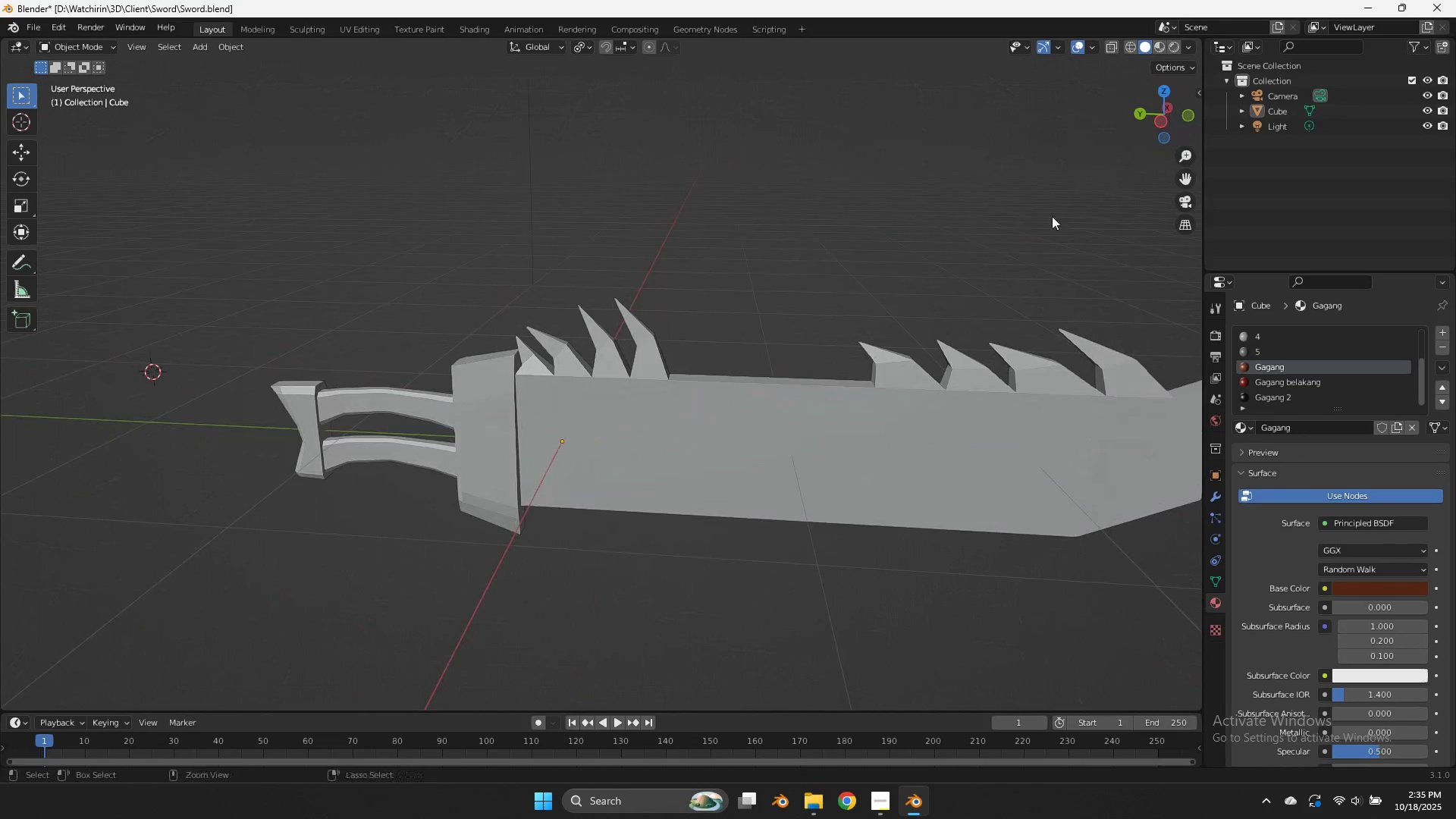 
key(Control+ControlLeft)
 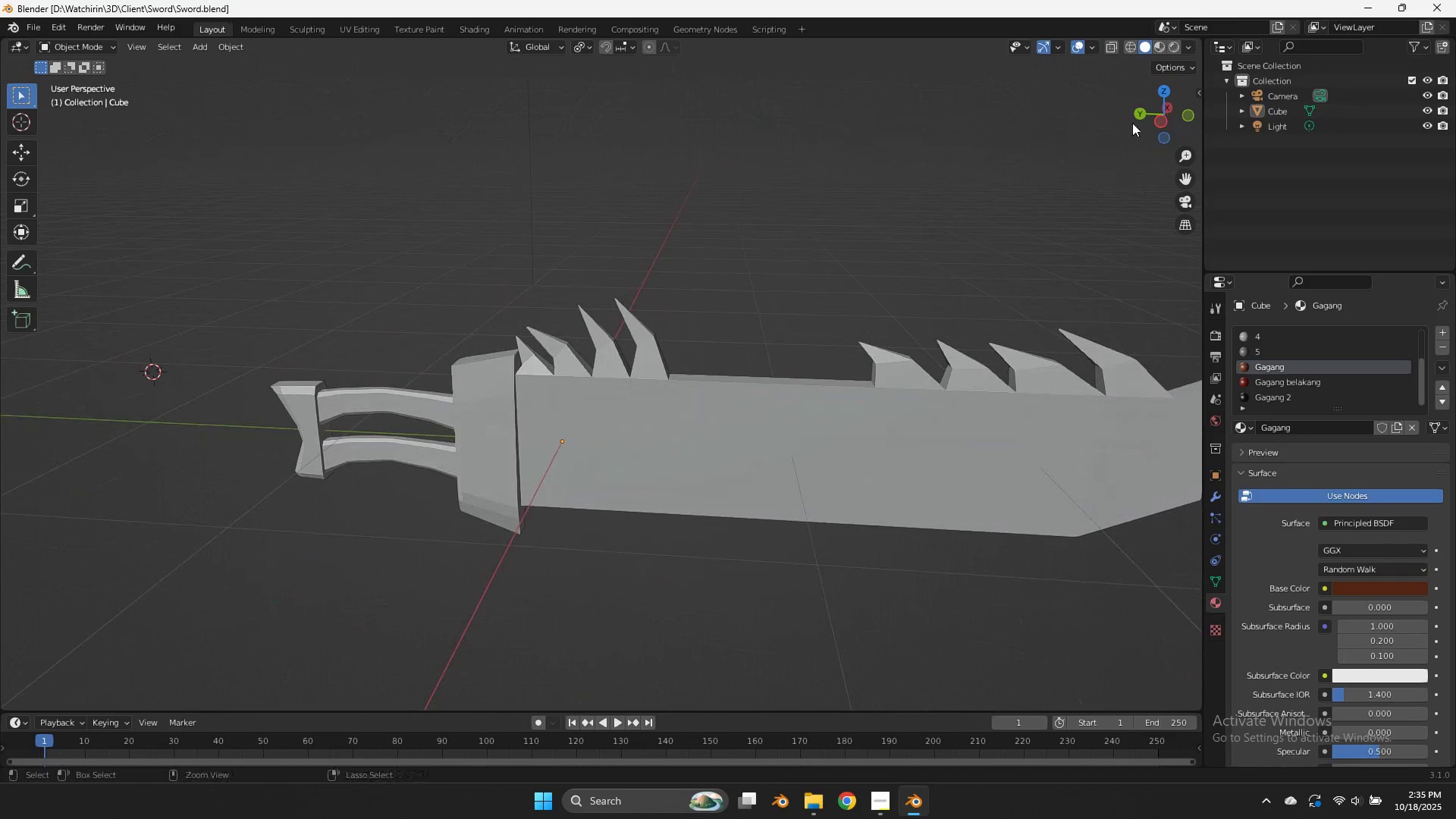 
key(Control+S)
 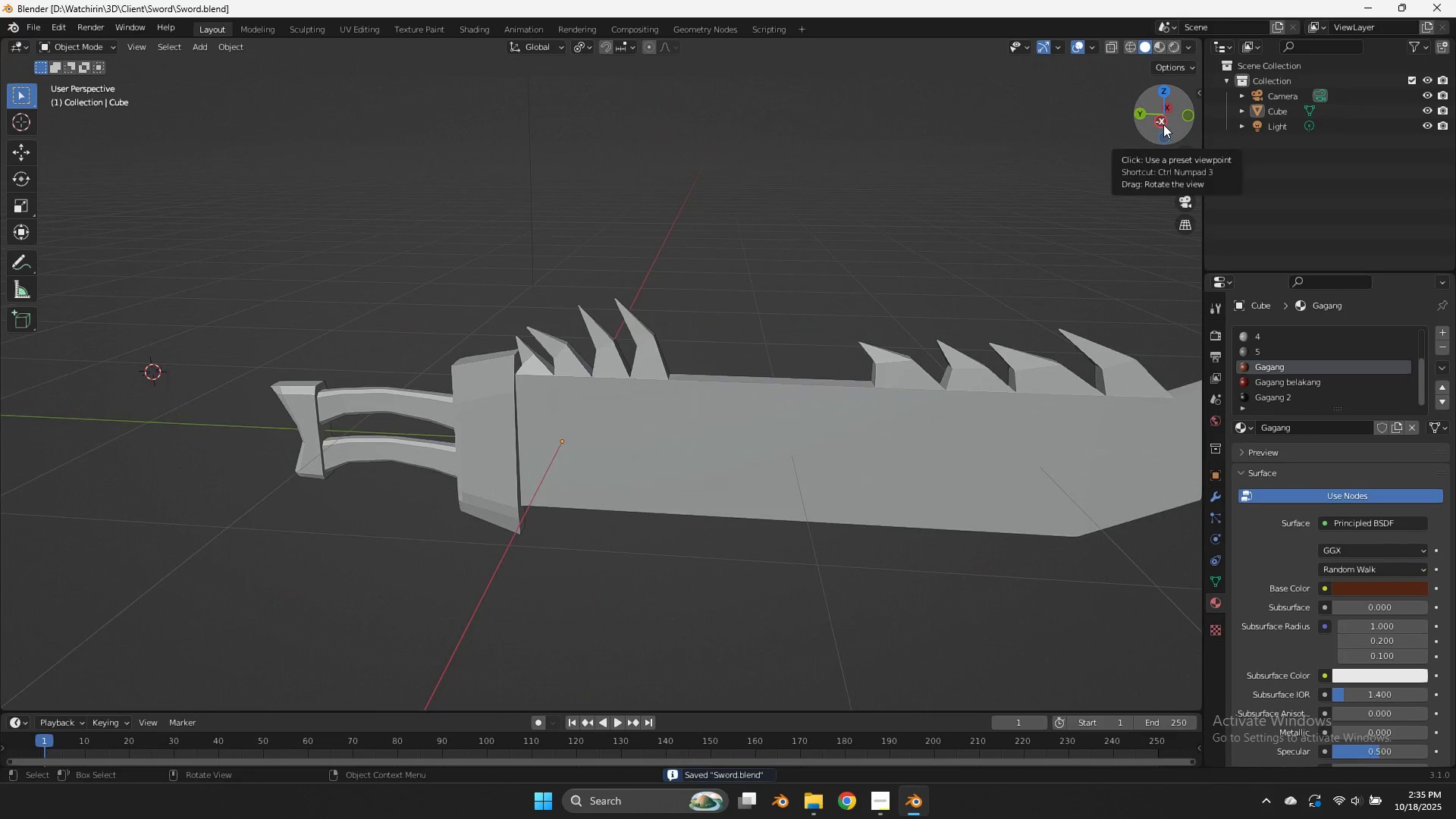 
left_click([1163, 124])
 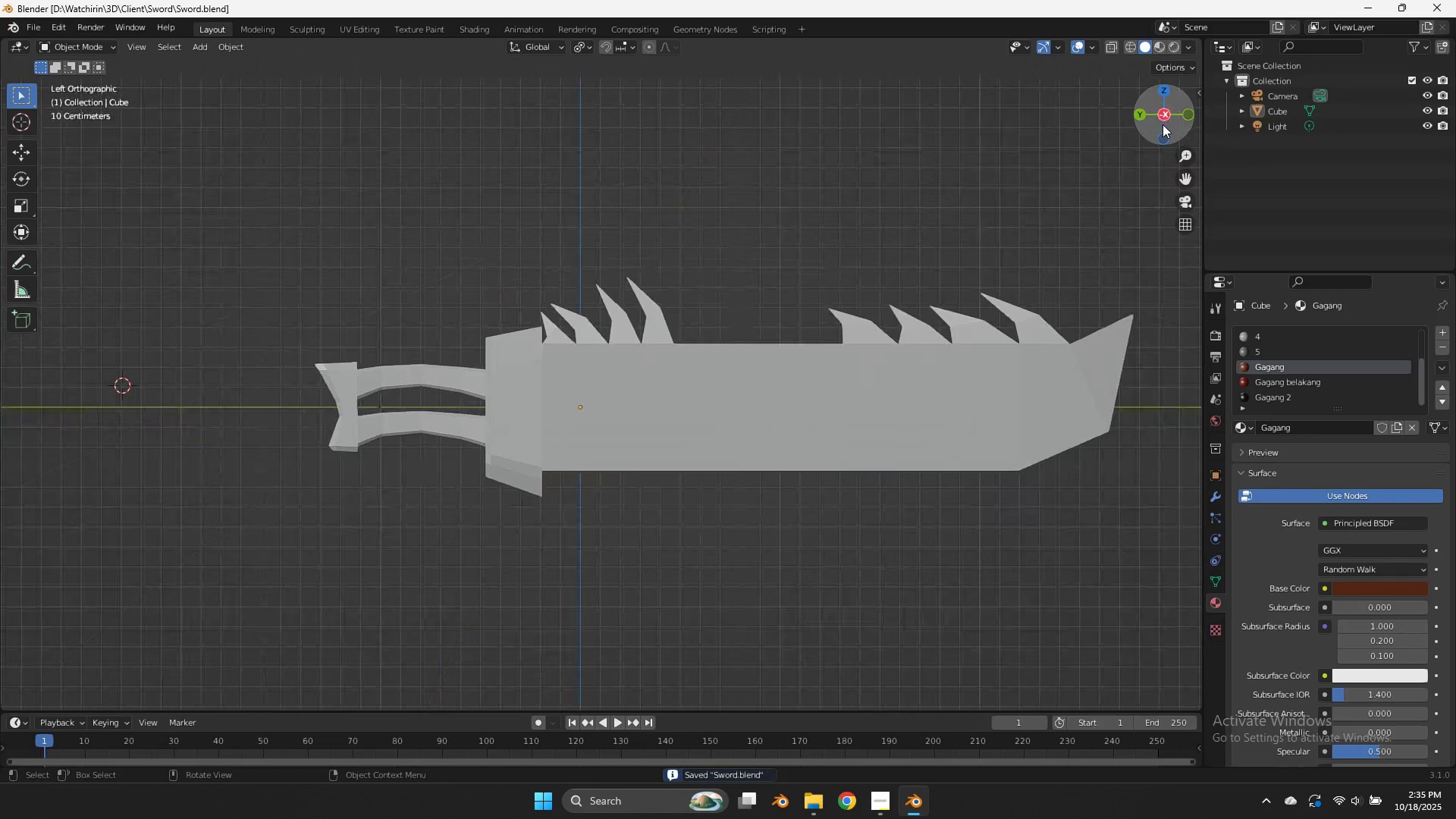 
key(Tab)
 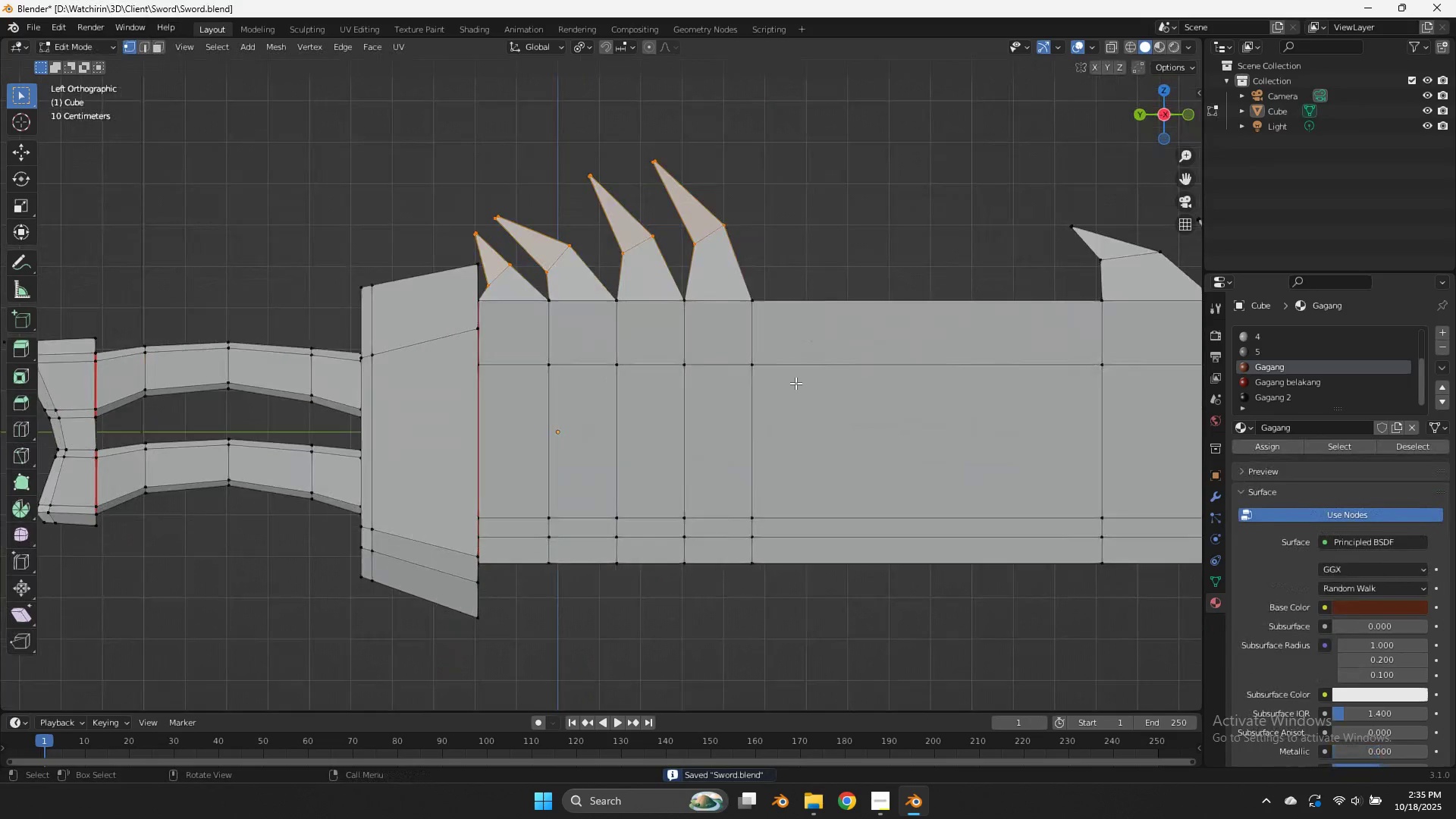 
scroll: coordinate [794, 384], scroll_direction: up, amount: 4.0
 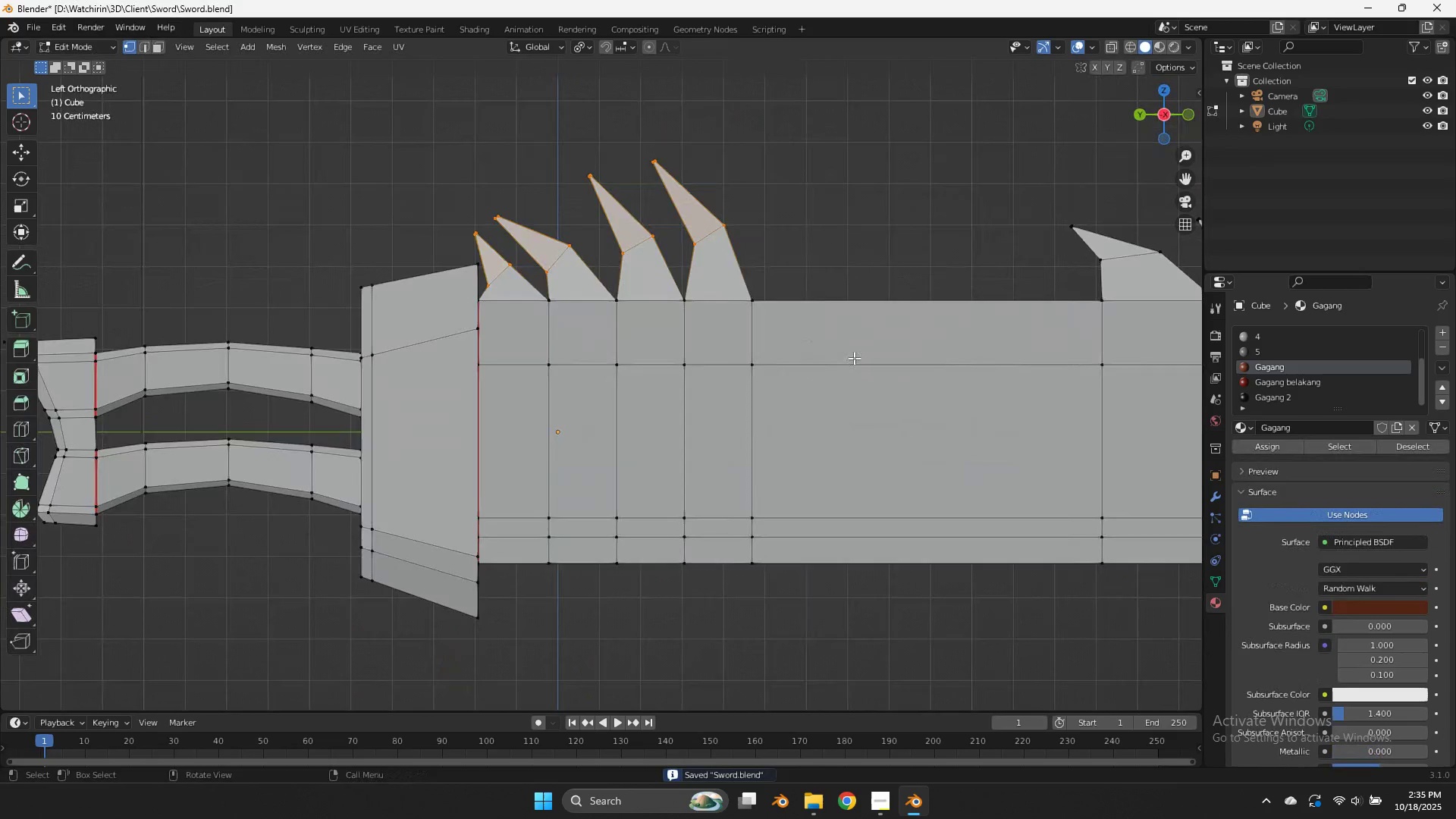 
key(Z)
 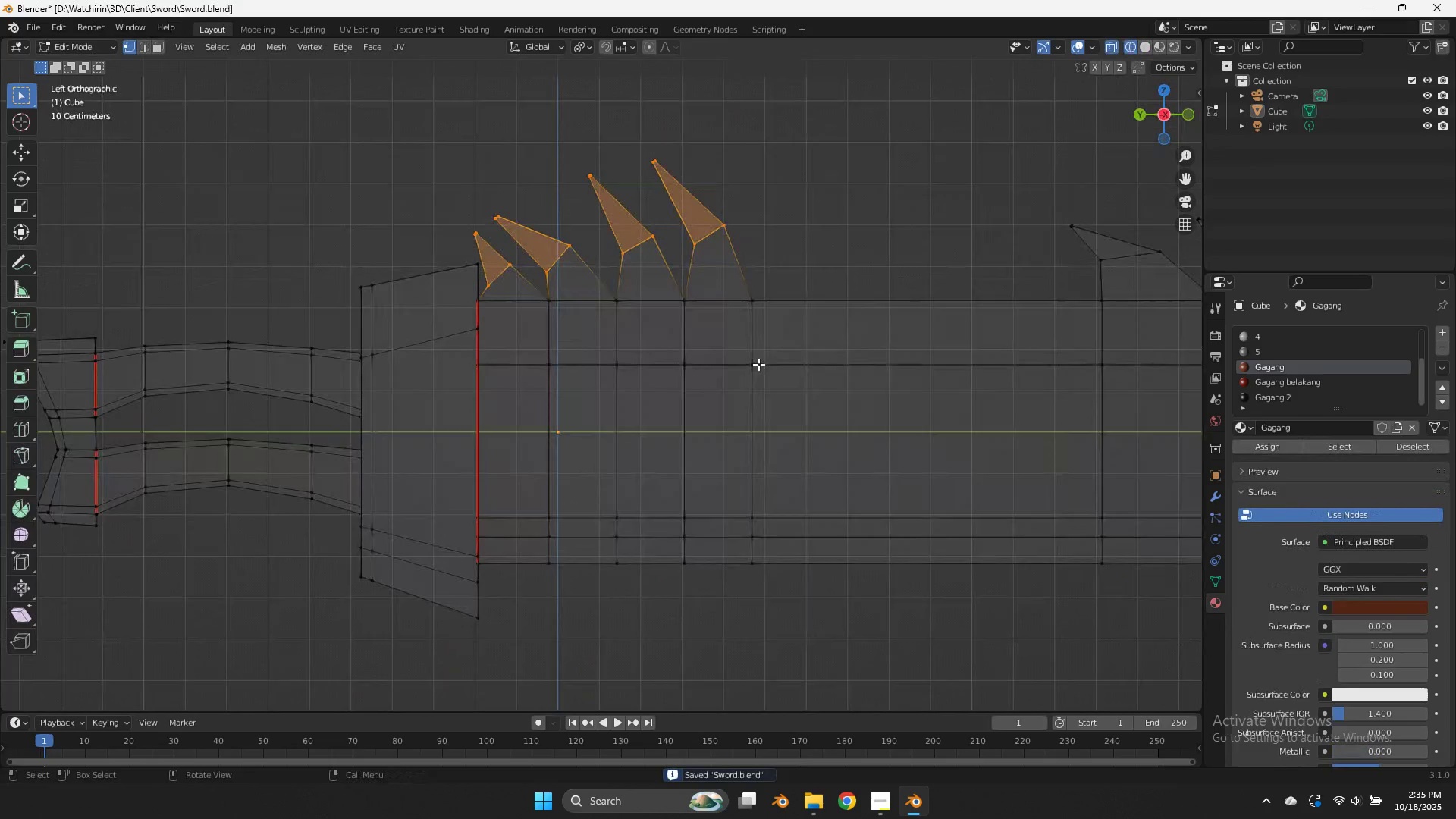 
scroll: coordinate [758, 364], scroll_direction: down, amount: 5.0